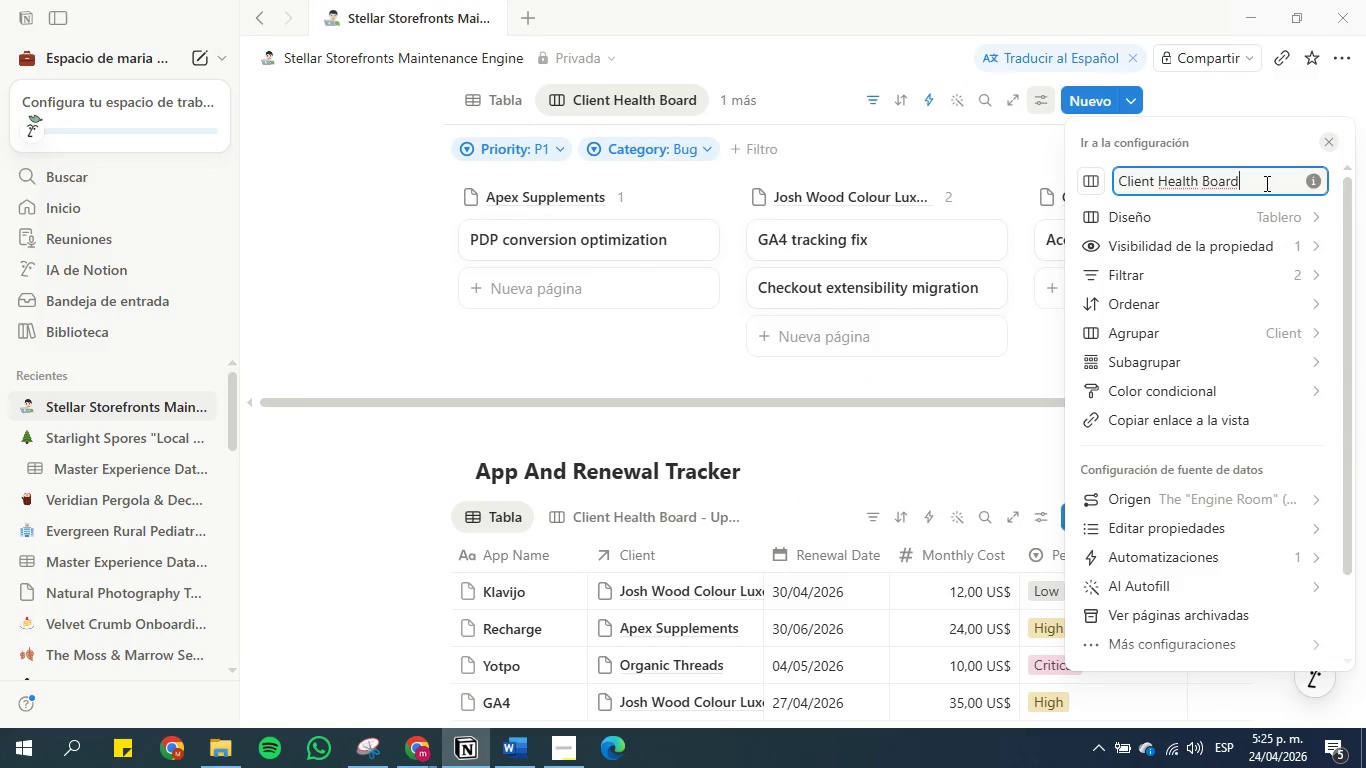 
key(Space)
 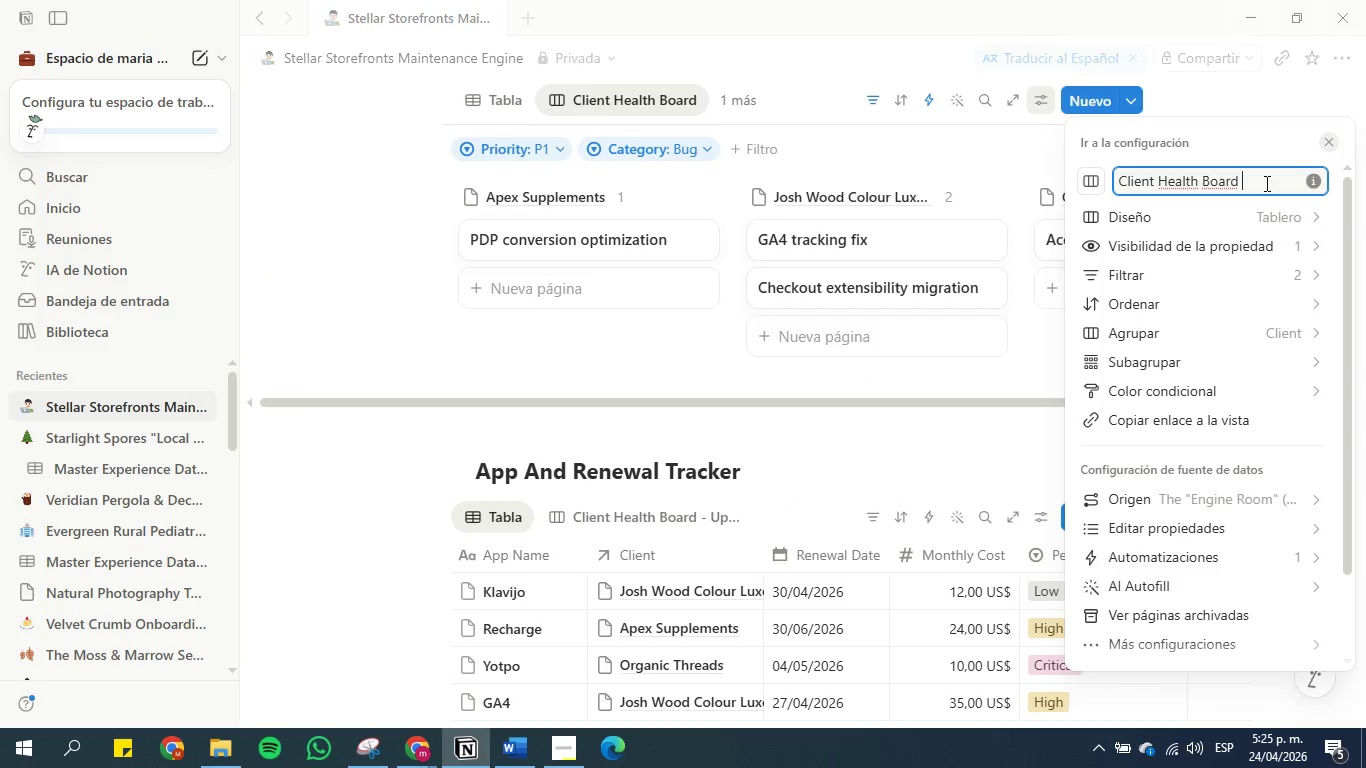 
key(Minus)
 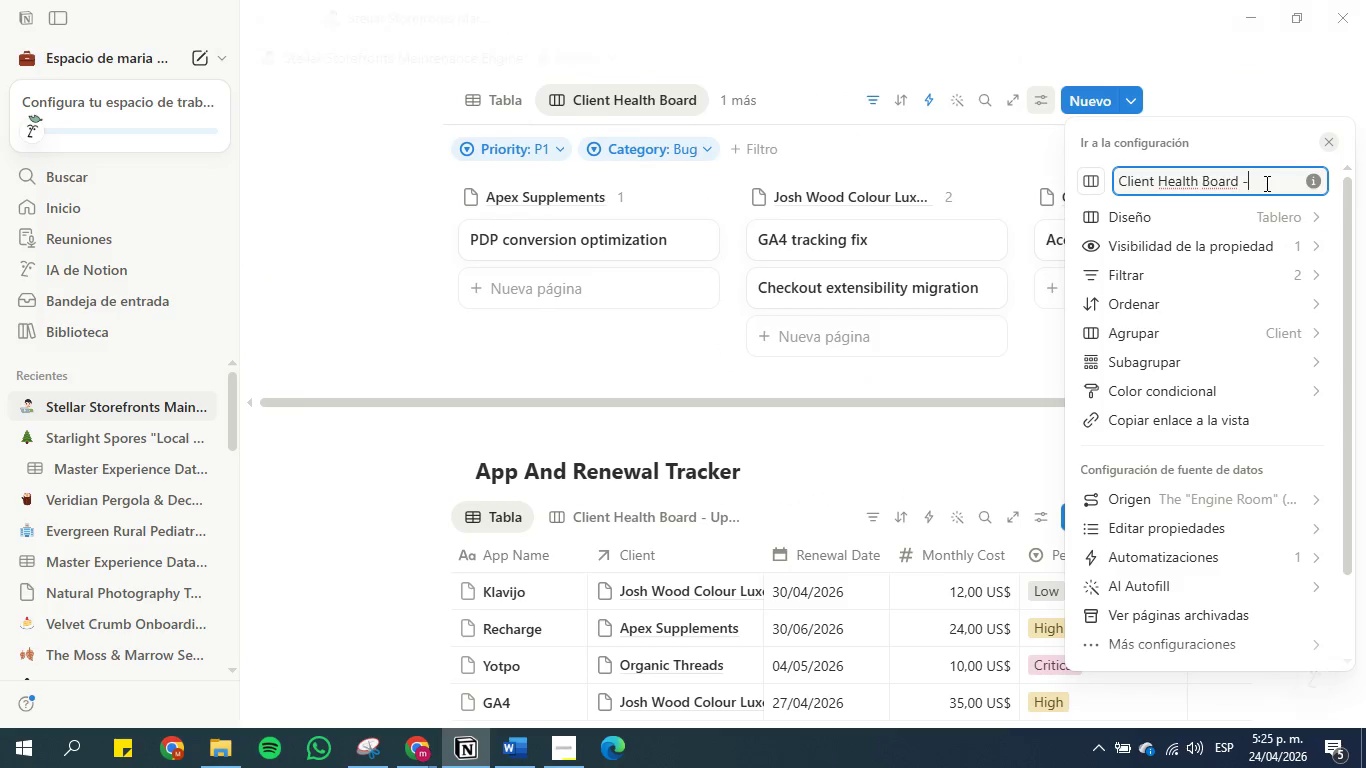 
key(Space)
 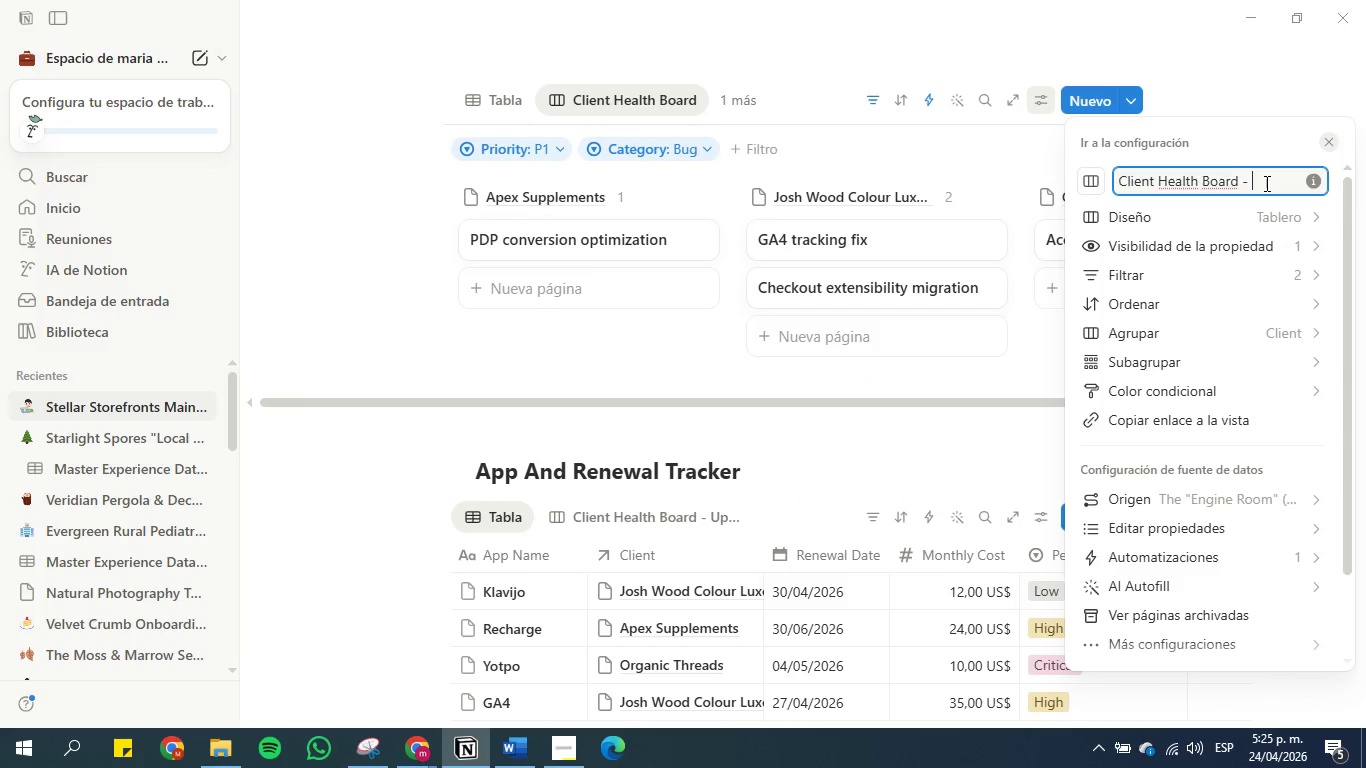 
key(Control+V)
 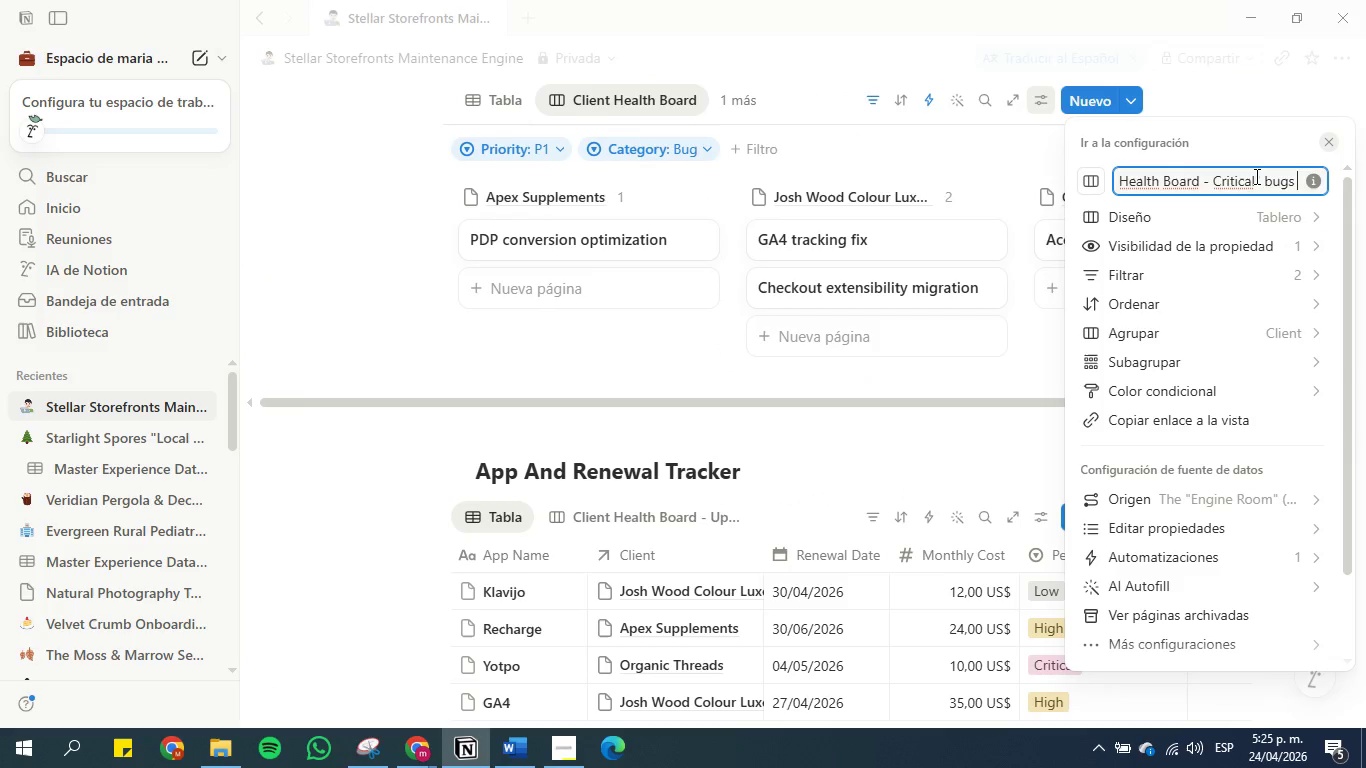 
left_click([1258, 179])
 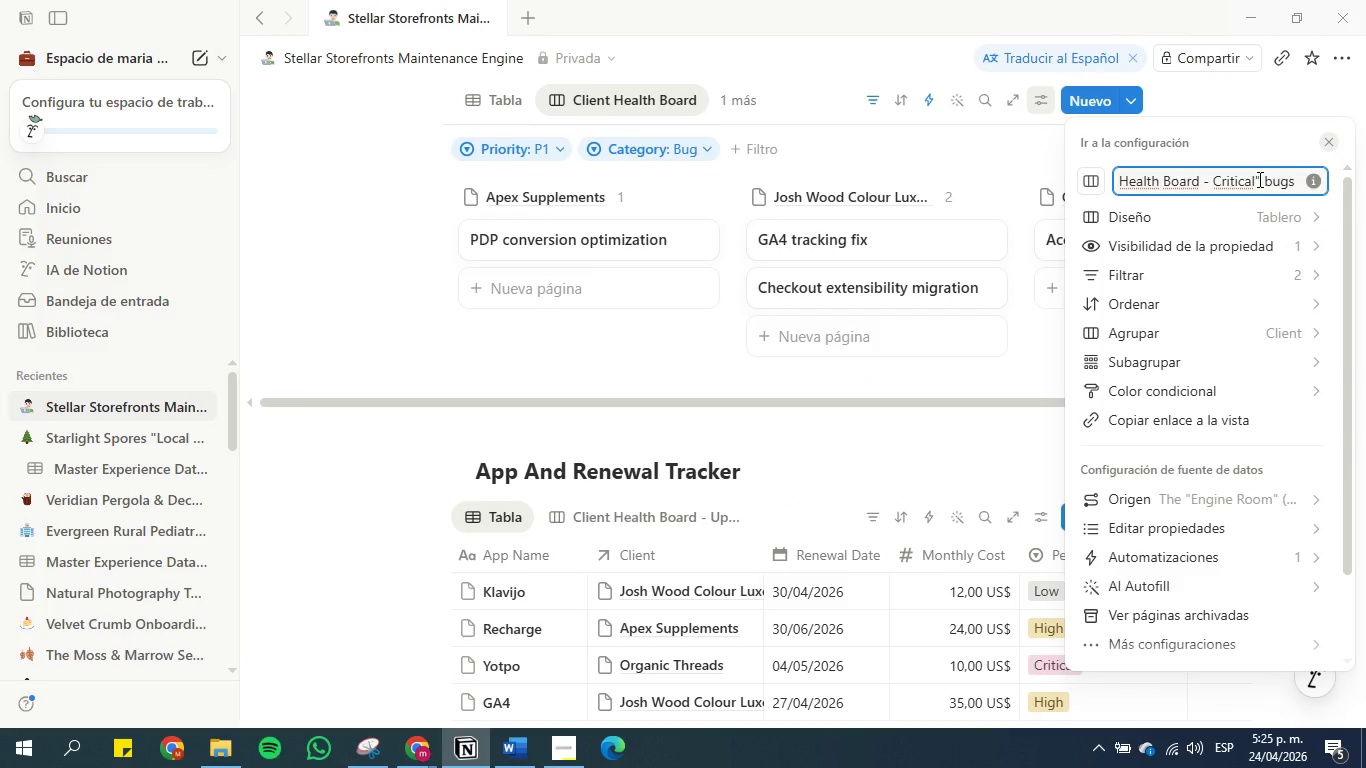 
key(Backspace)
 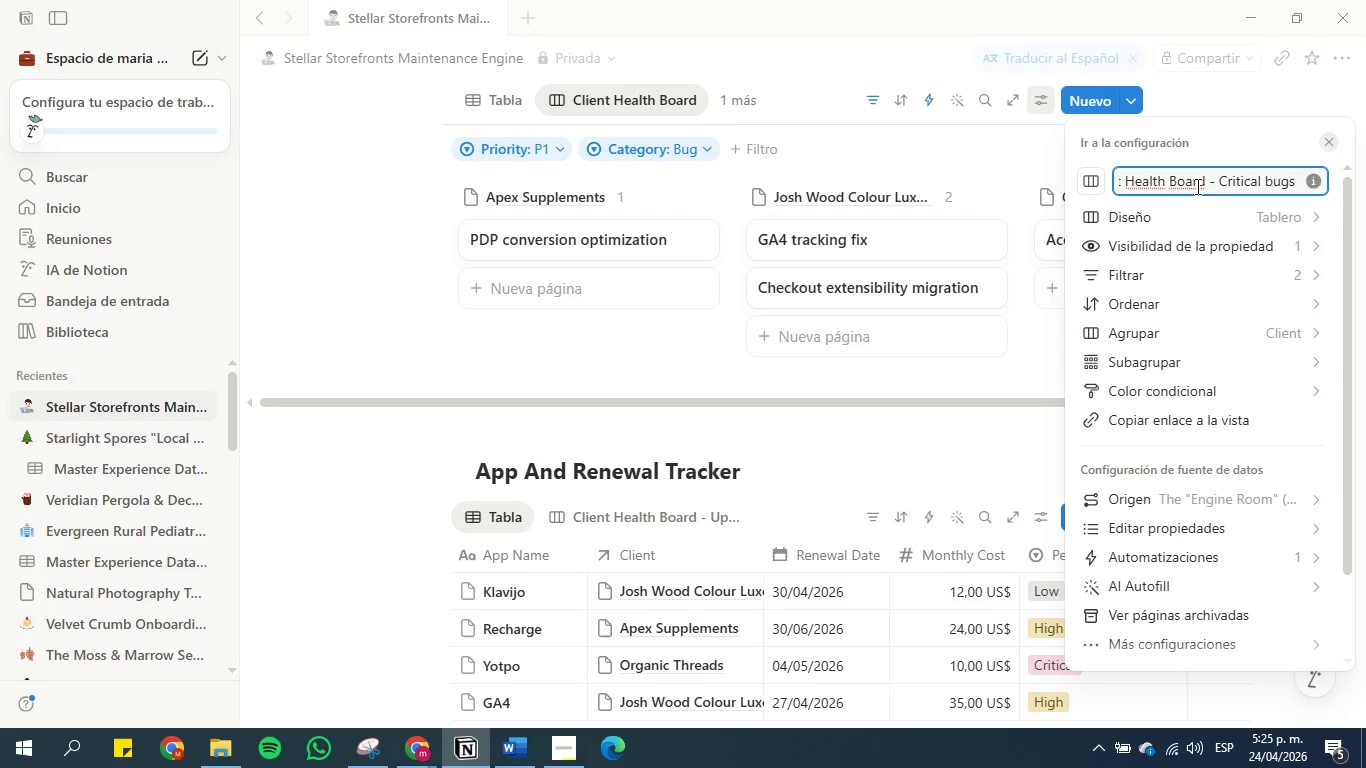 
left_click([1166, 181])
 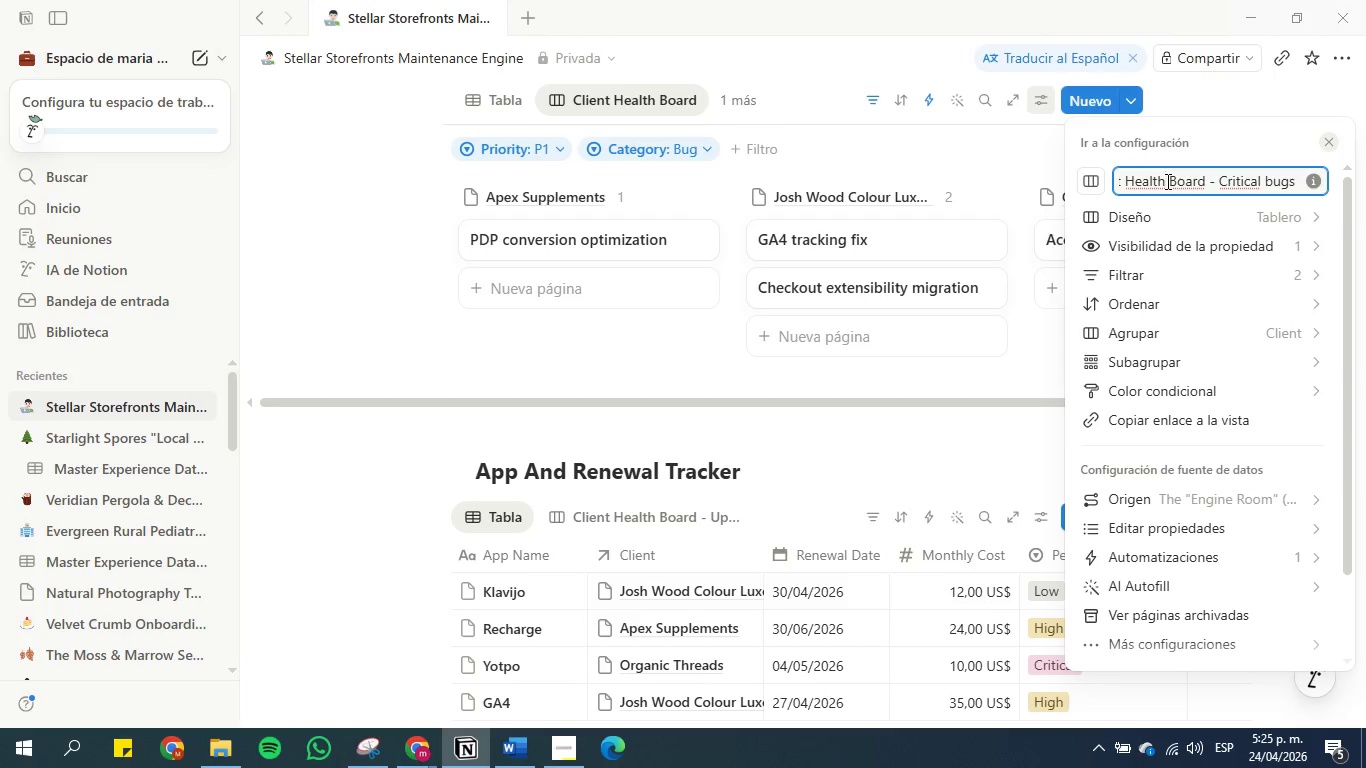 
hold_key(key=ArrowLeft, duration=1.16)
 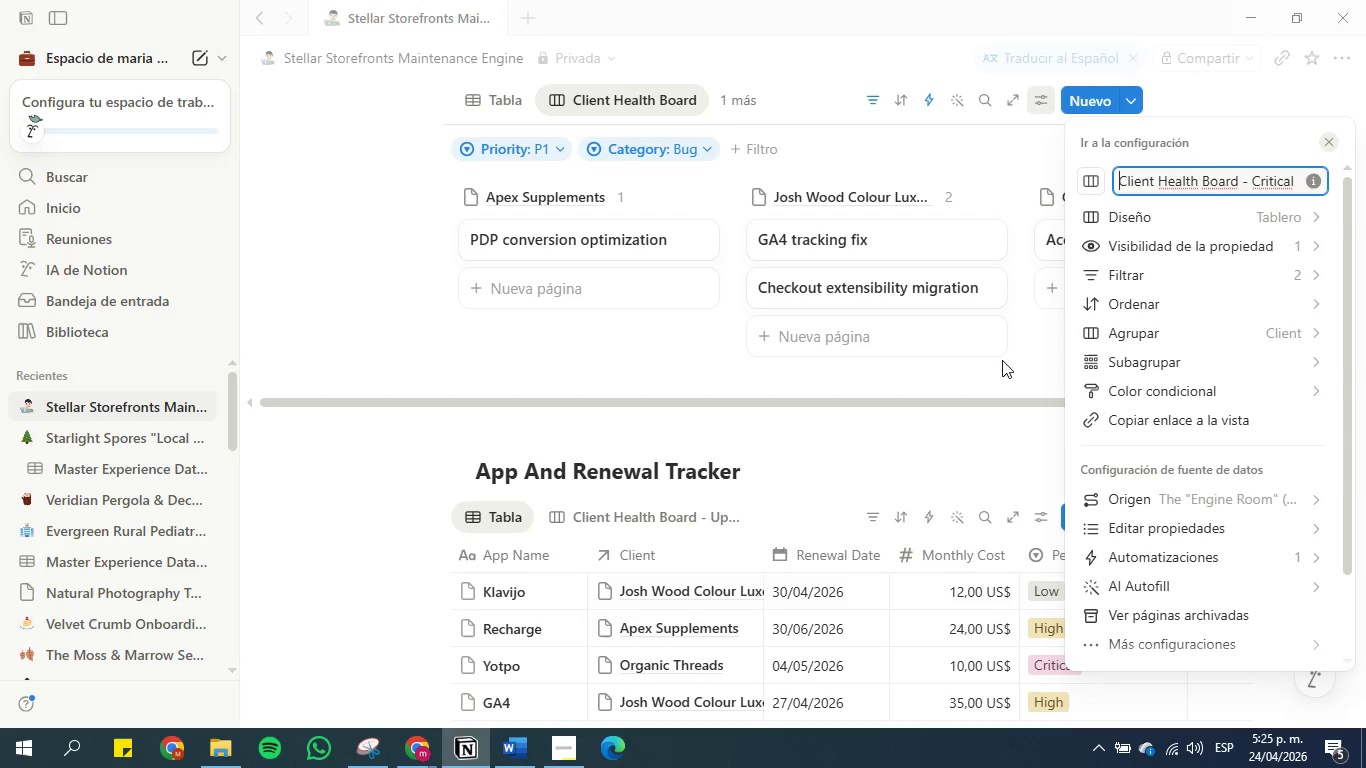 
left_click([1002, 360])
 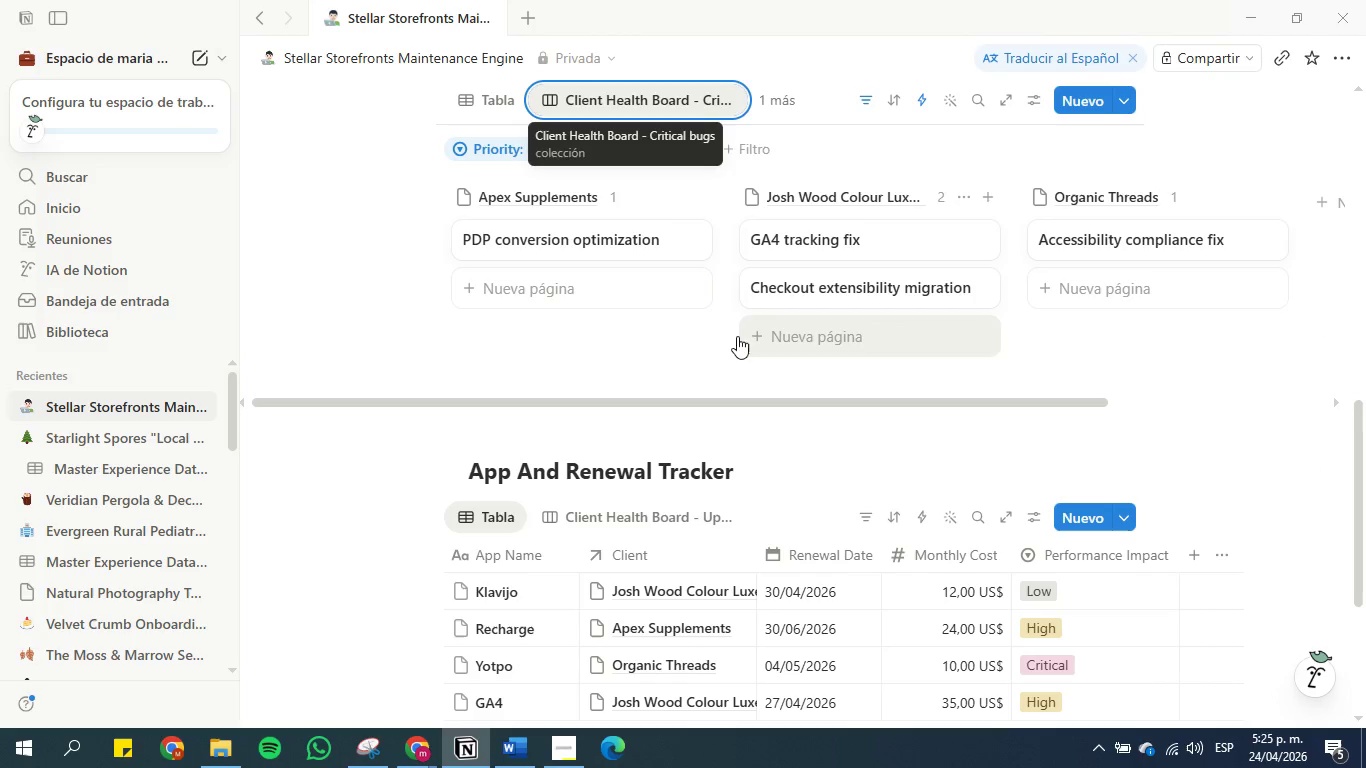 
scroll: coordinate [648, 350], scroll_direction: none, amount: 0.0
 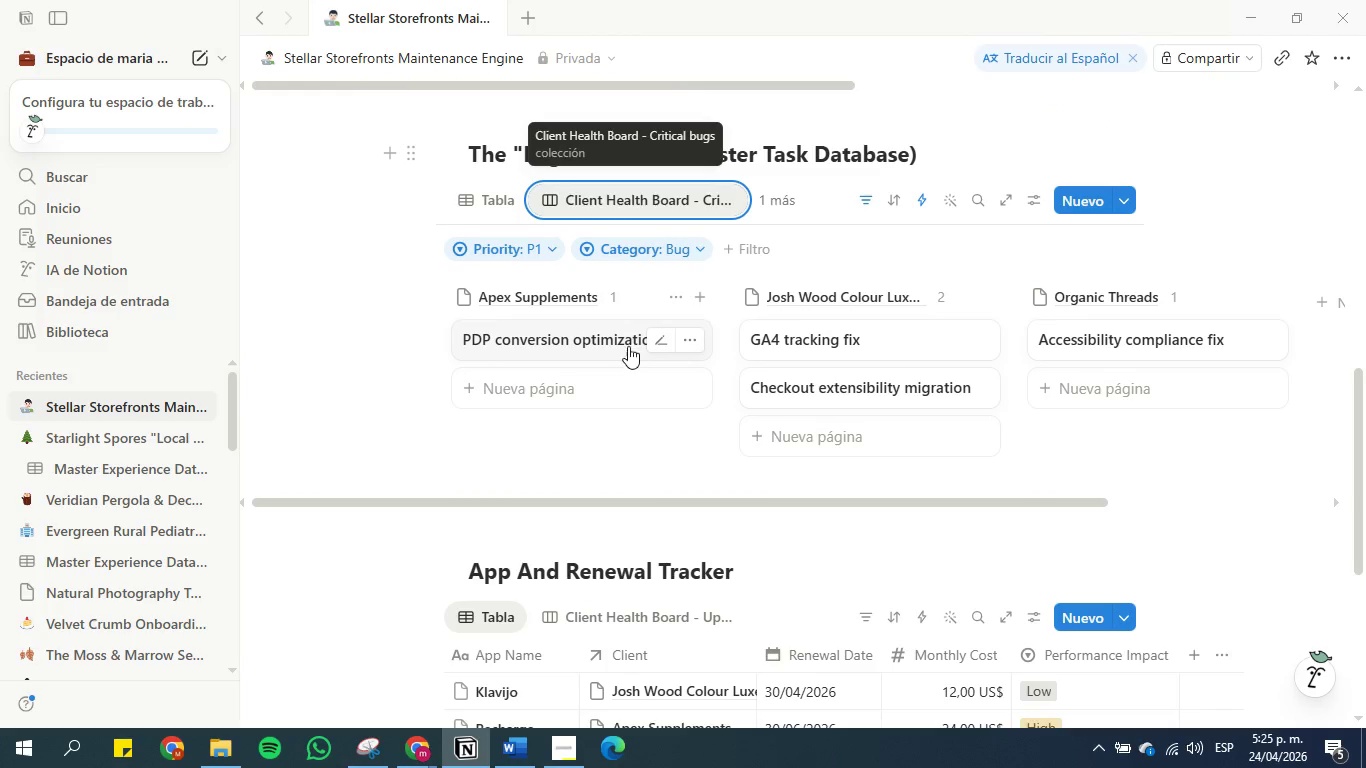 
scroll: coordinate [485, 344], scroll_direction: up, amount: 1.0
 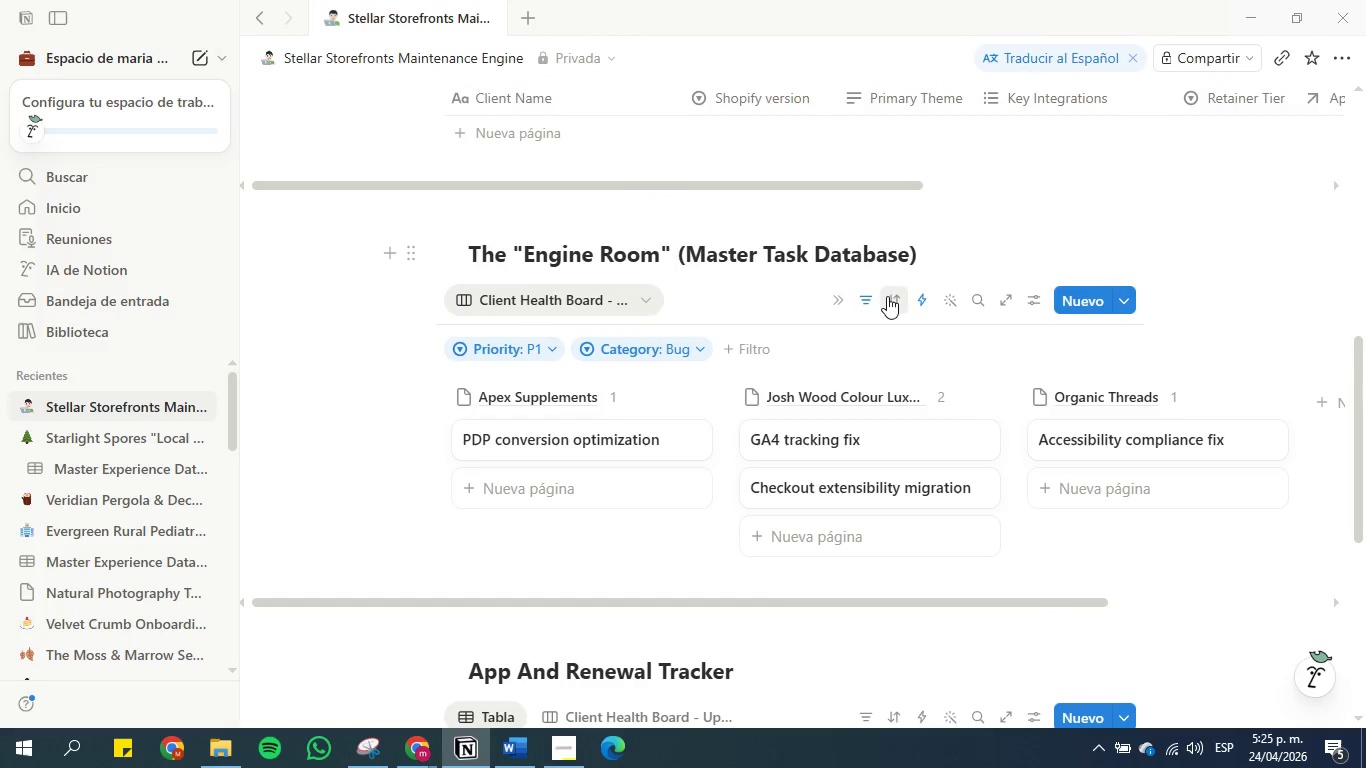 
left_click([843, 300])
 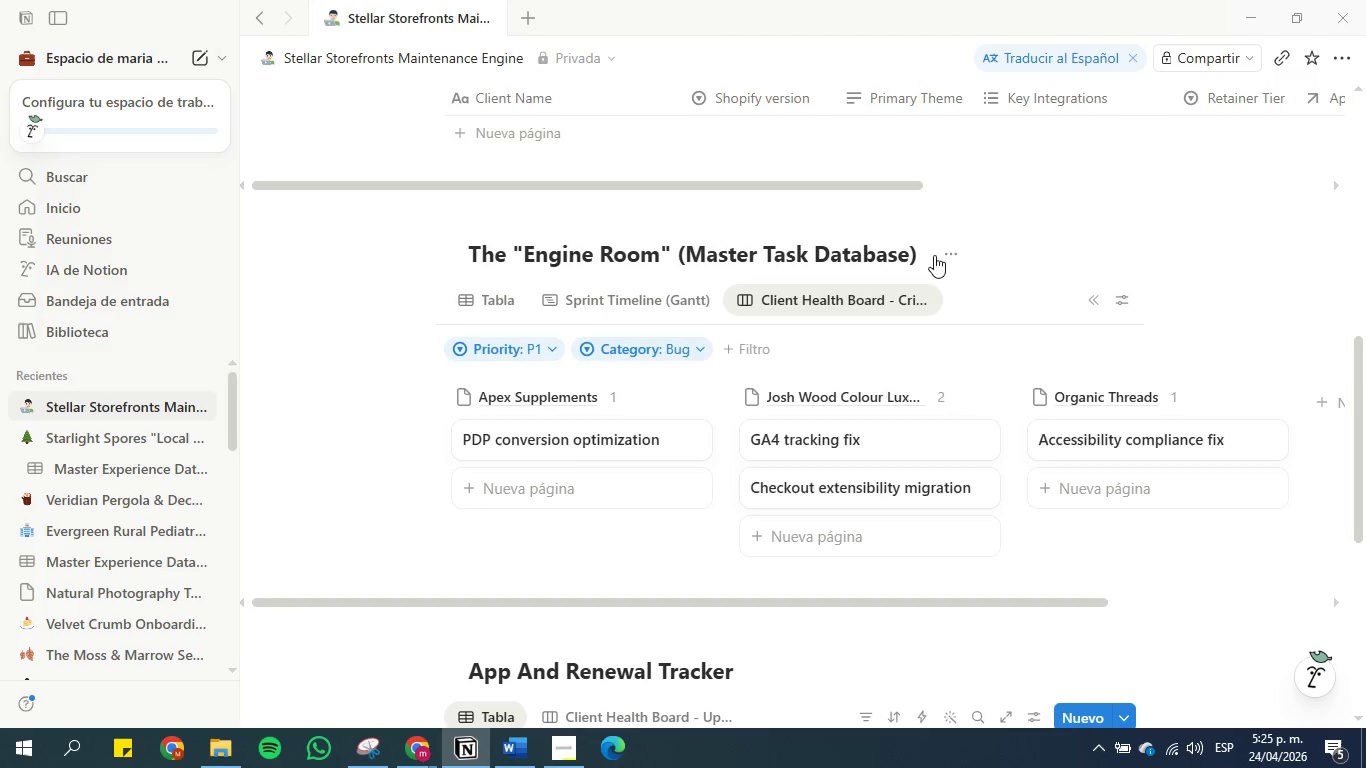 
left_click([665, 296])
 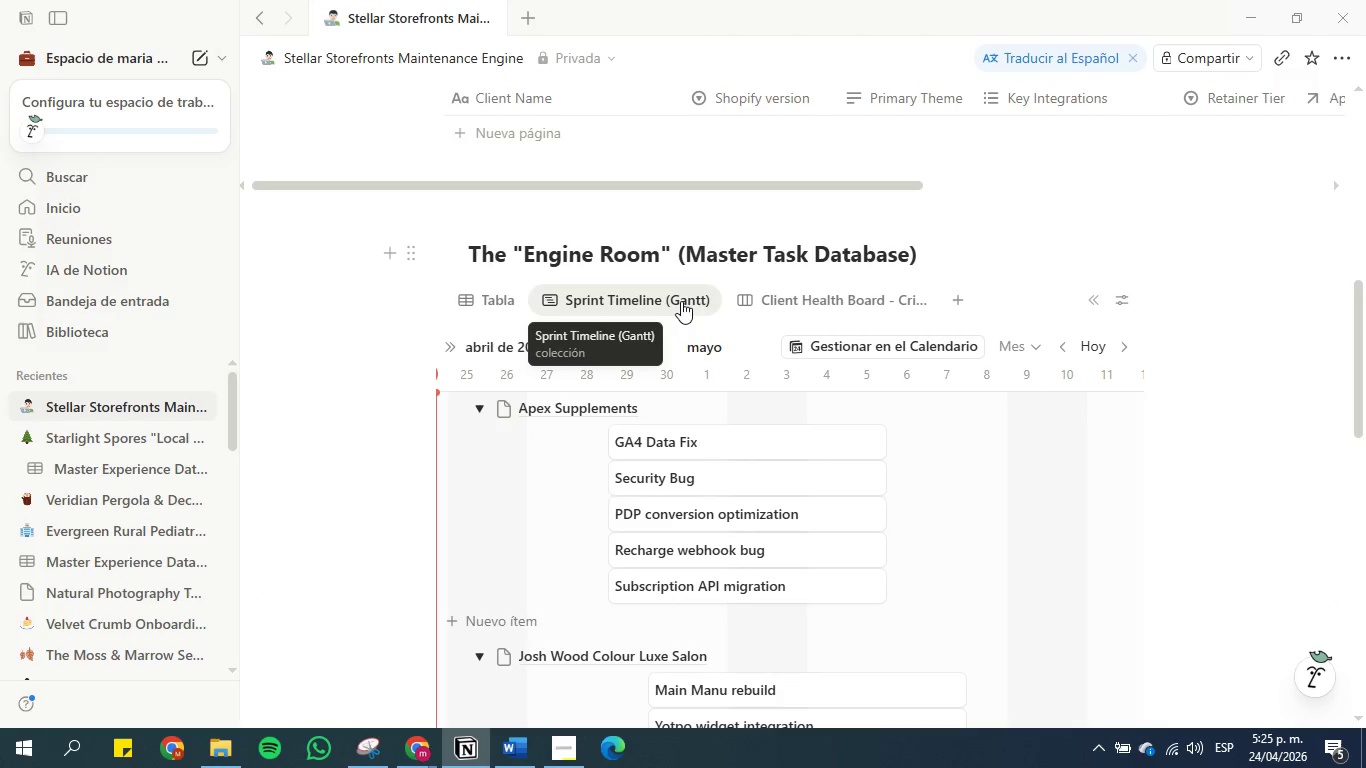 
left_click([833, 296])
 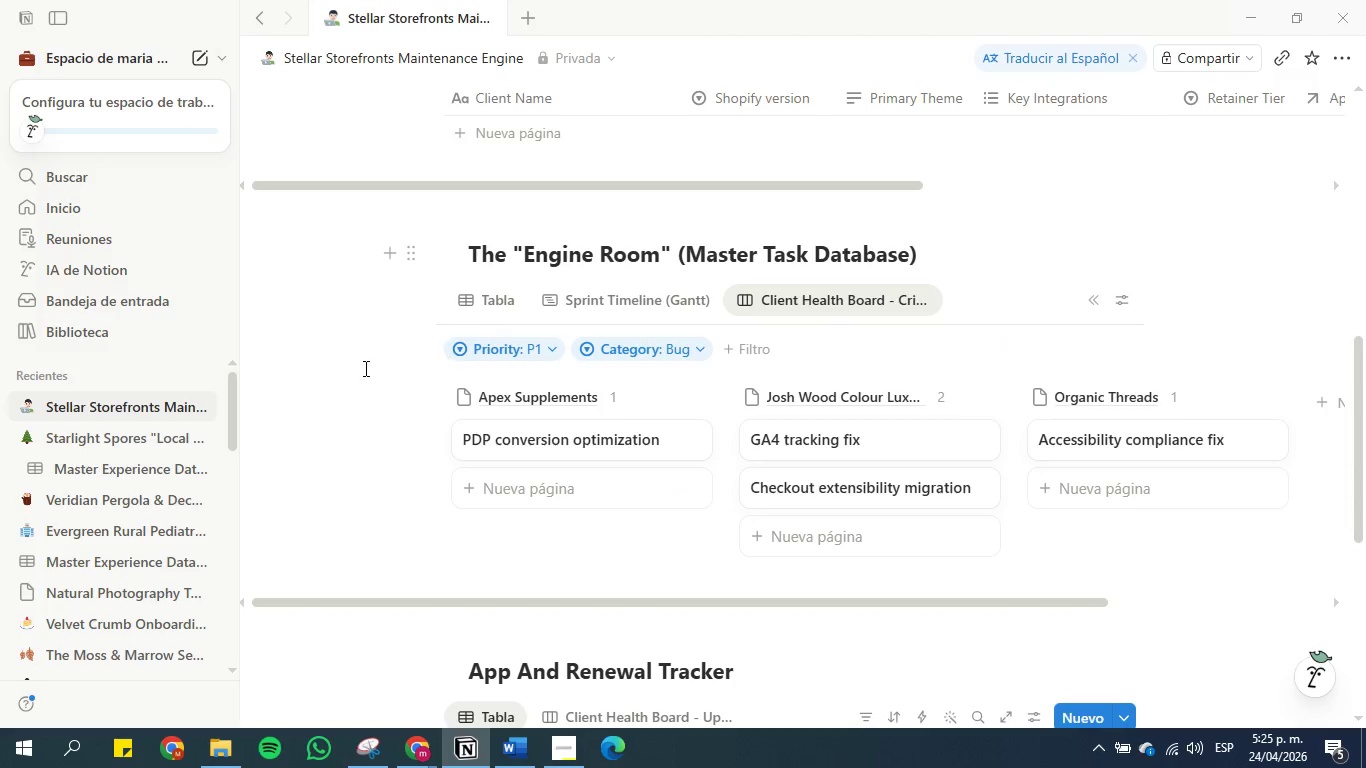 
left_click([354, 370])
 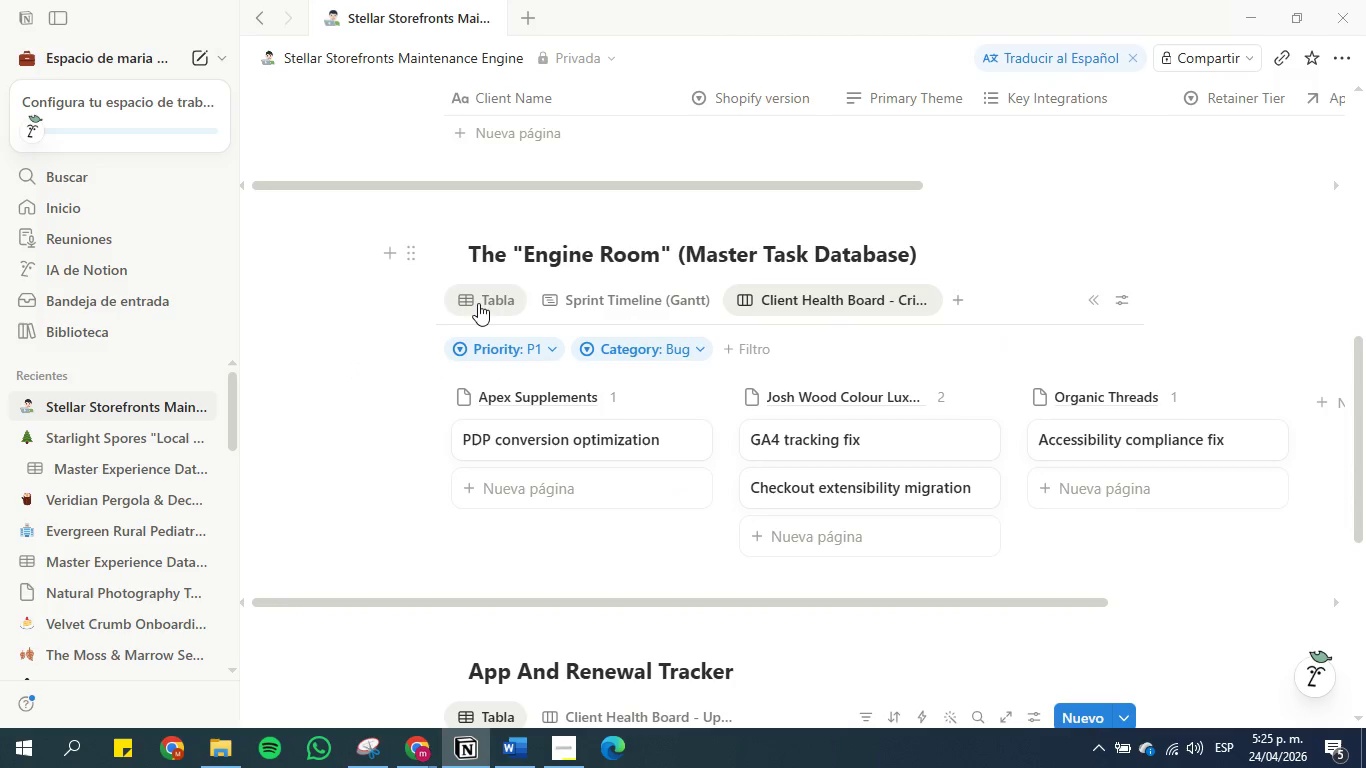 
left_click([483, 303])
 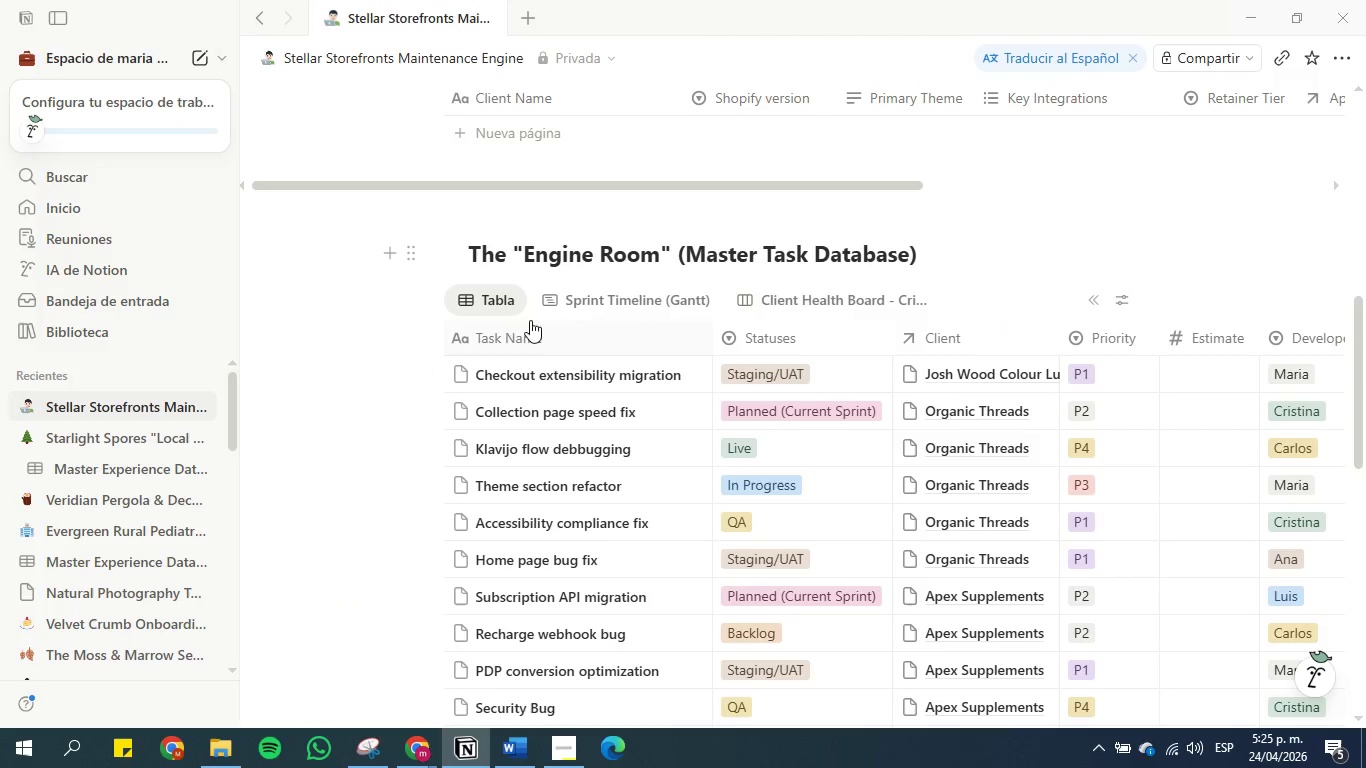 
left_click([489, 296])
 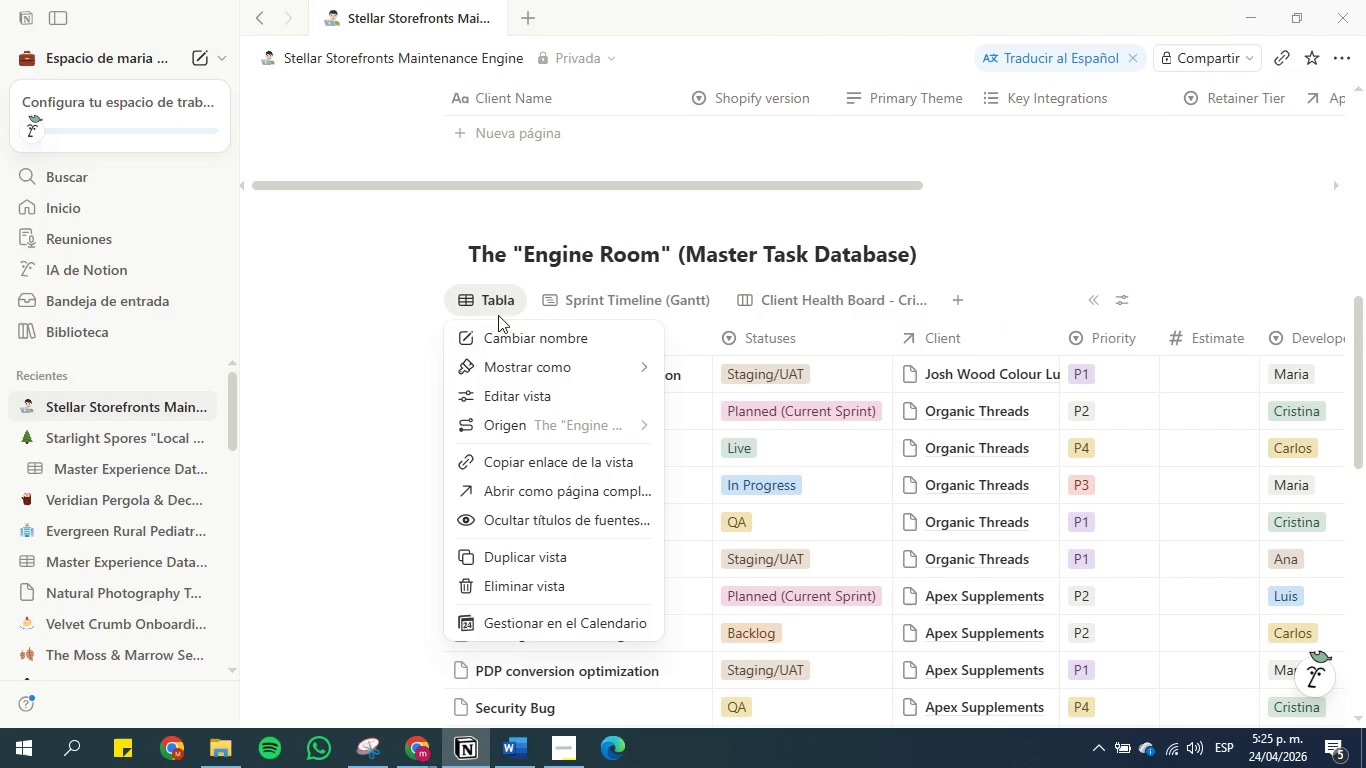 
left_click([498, 338])
 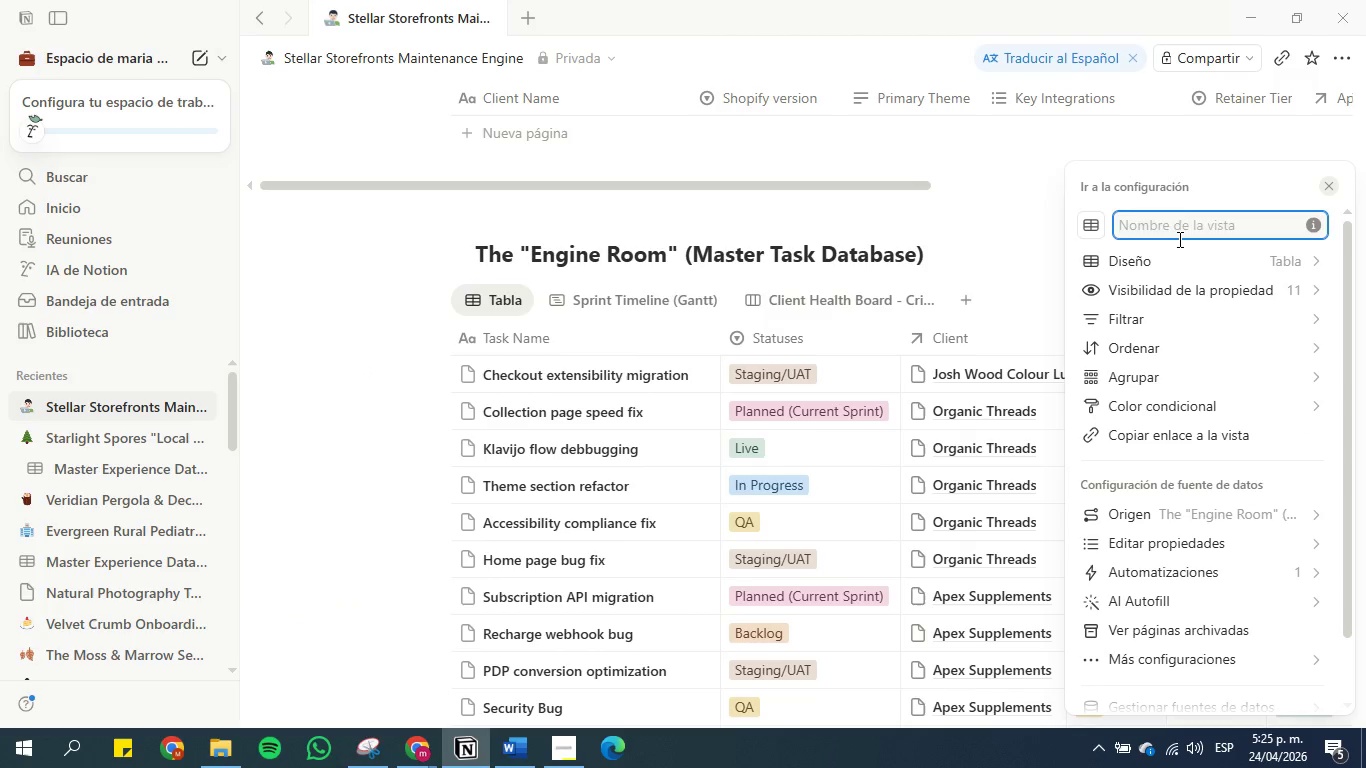 
type(Table)
 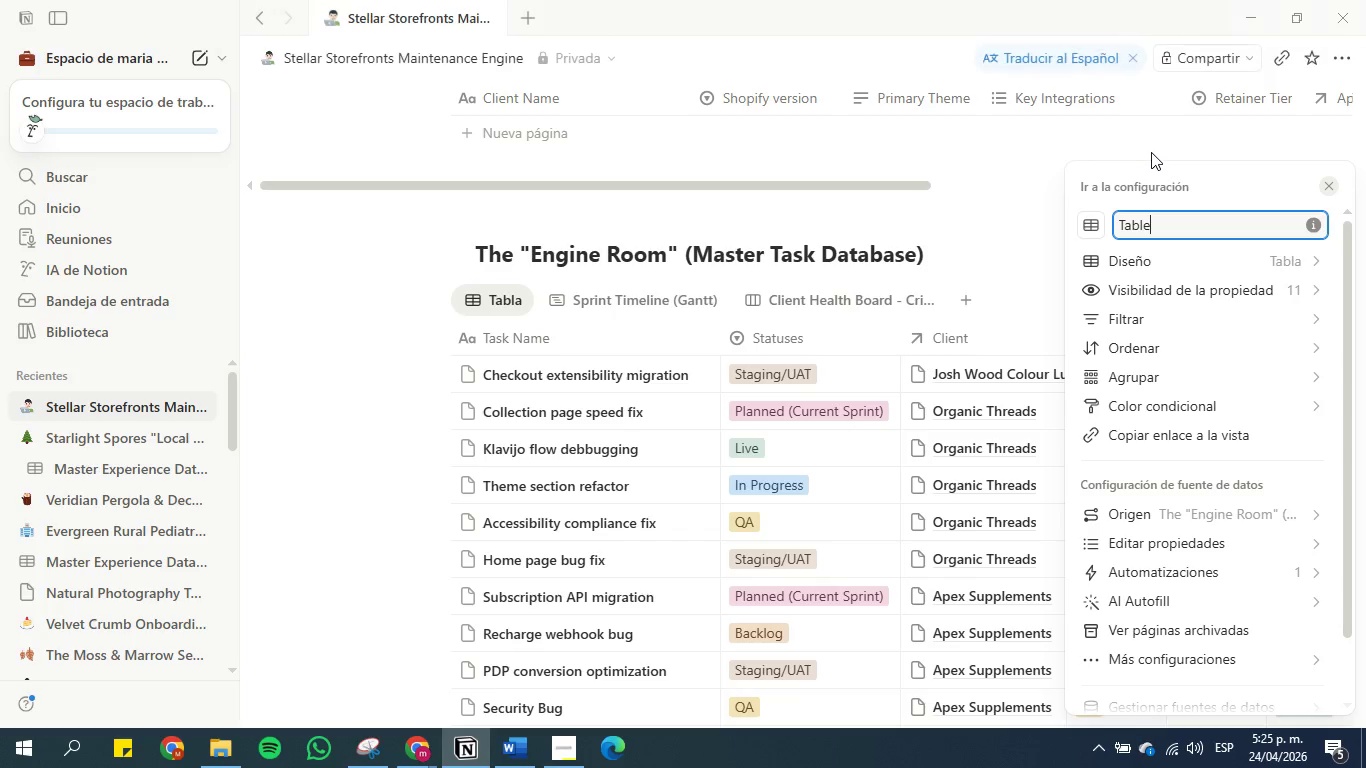 
left_click([1151, 143])
 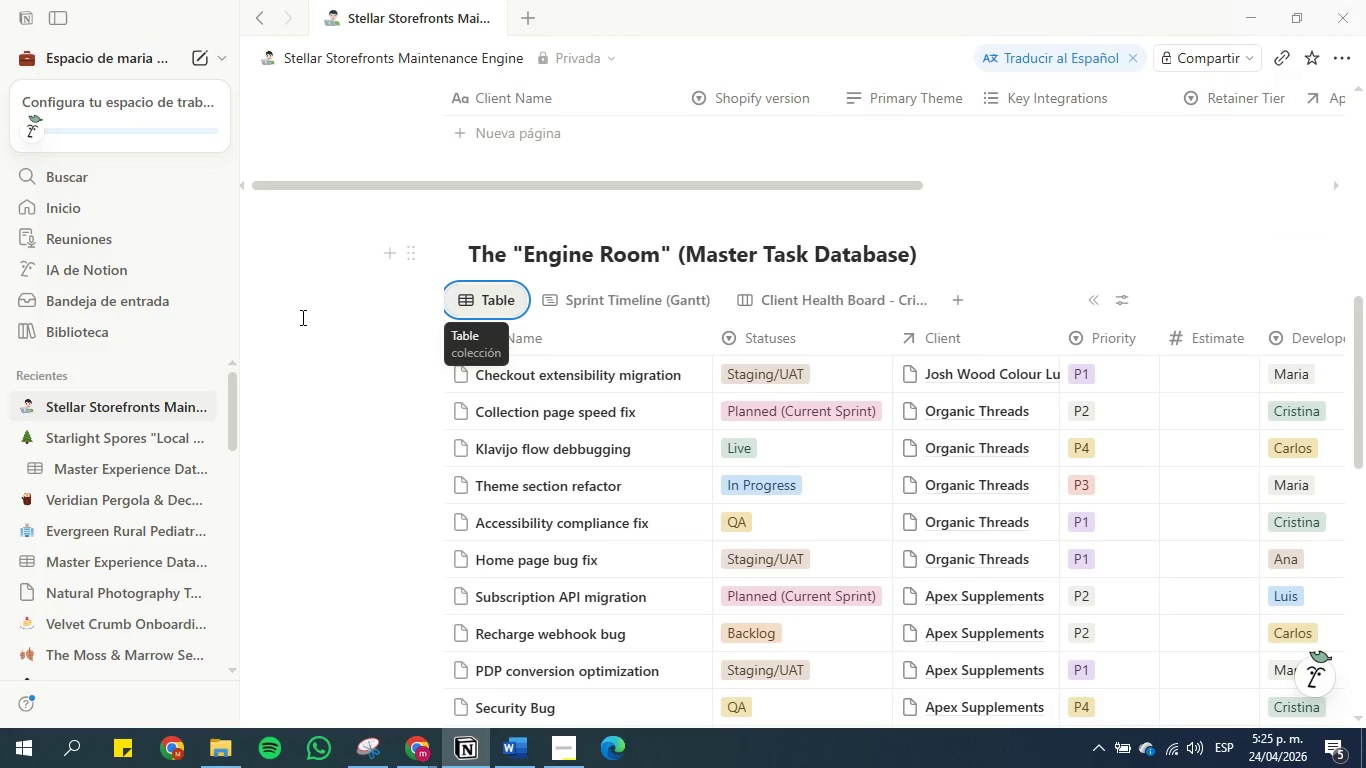 
left_click([324, 352])
 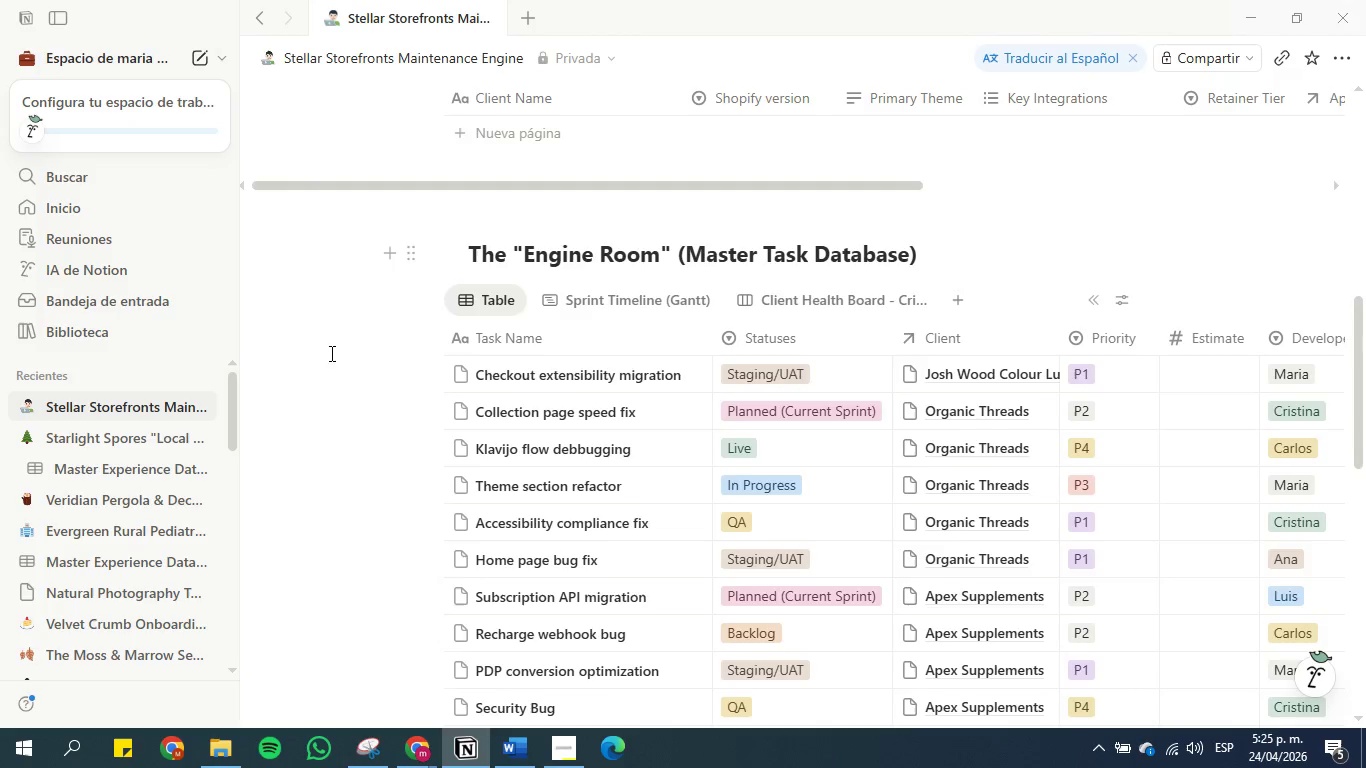 
scroll: coordinate [385, 367], scroll_direction: down, amount: 5.0
 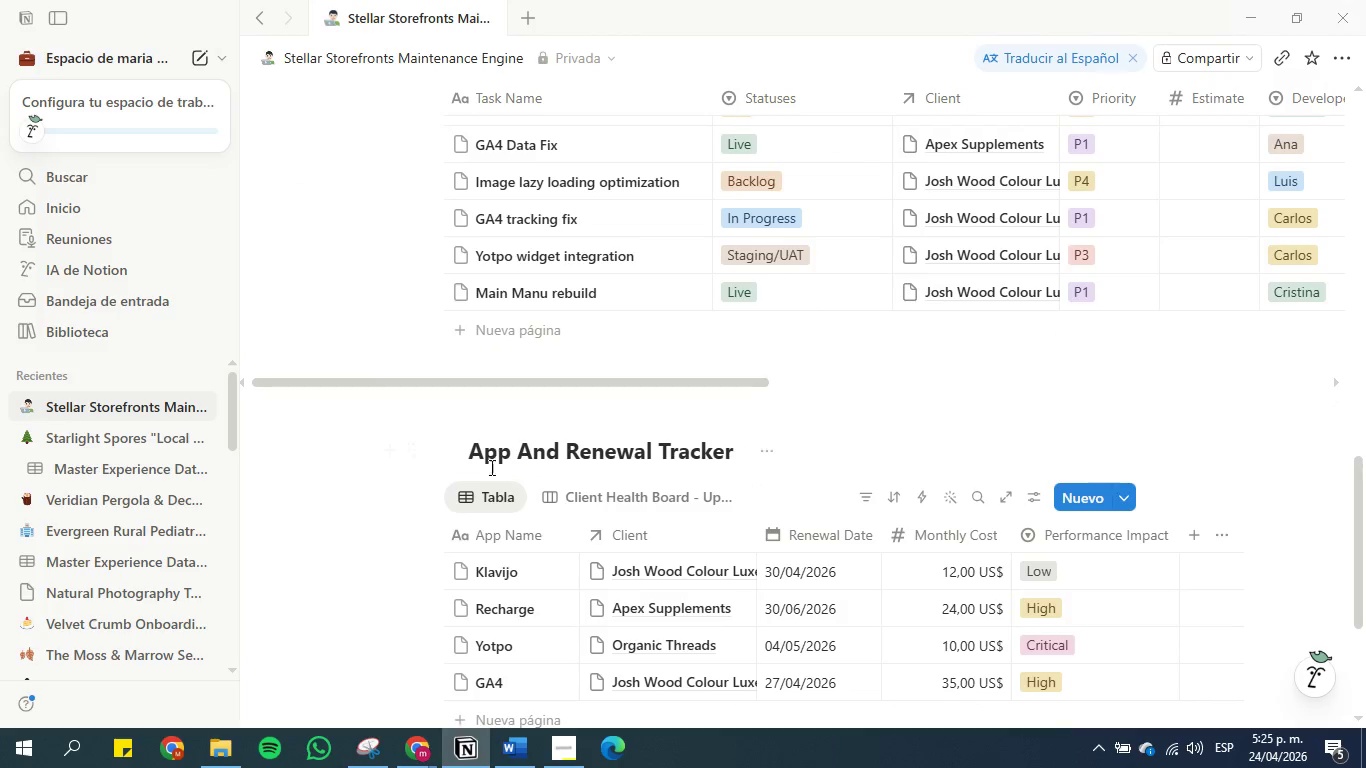 
left_click([497, 496])
 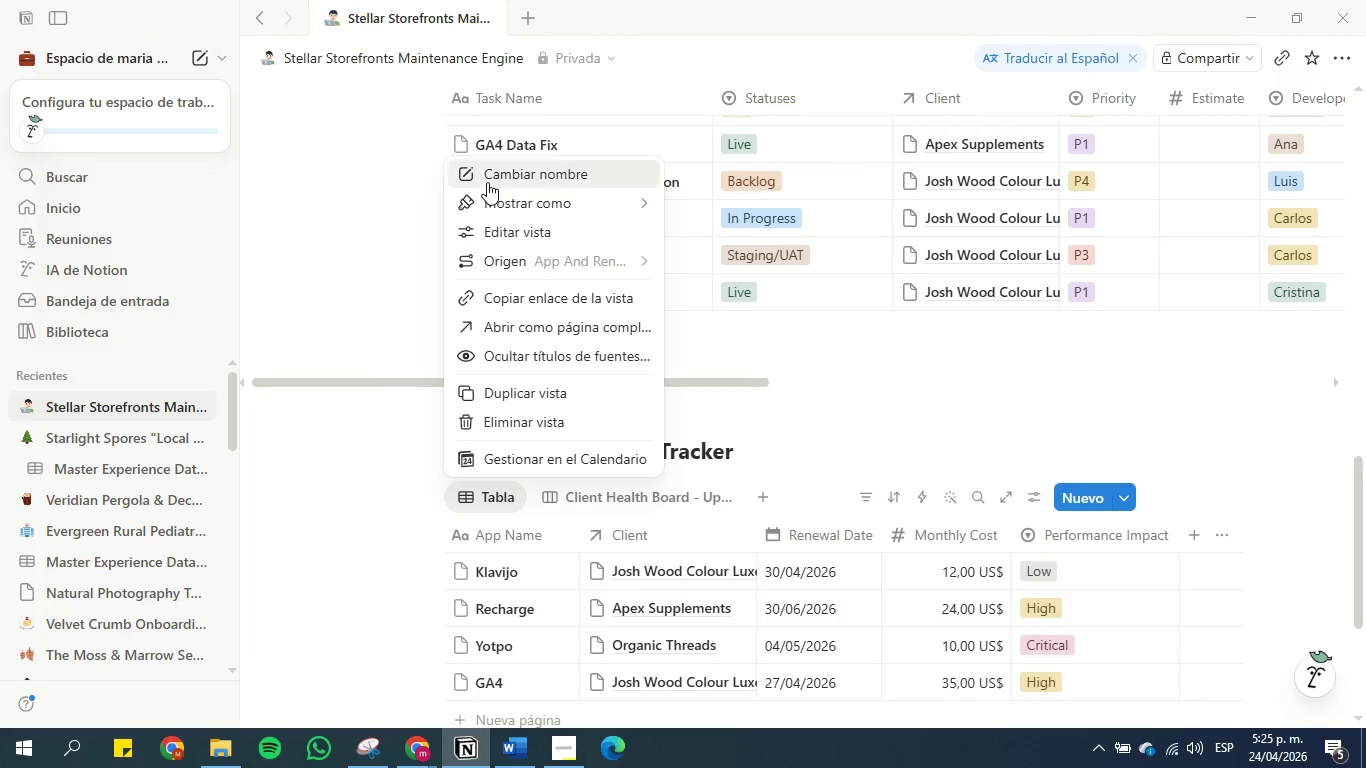 
left_click([505, 184])
 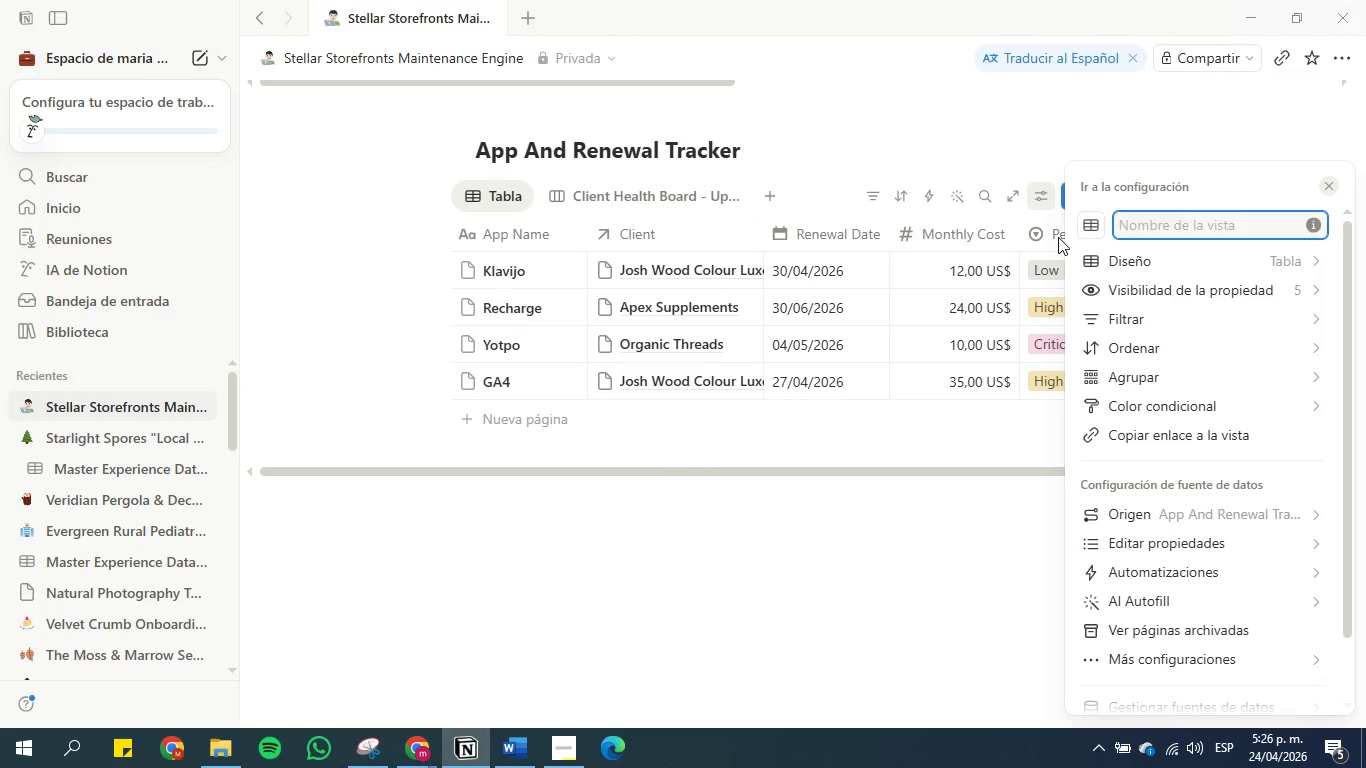 
type(Table)
 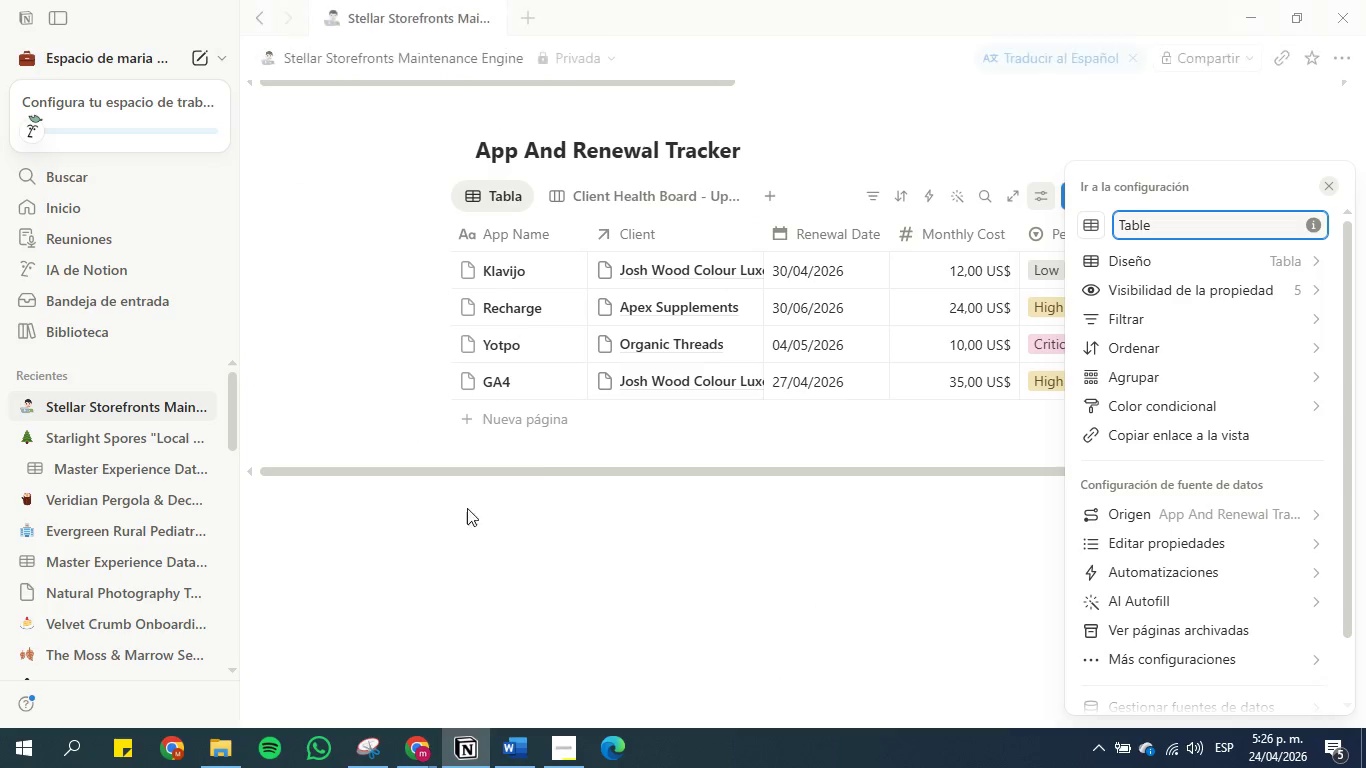 
left_click([387, 592])
 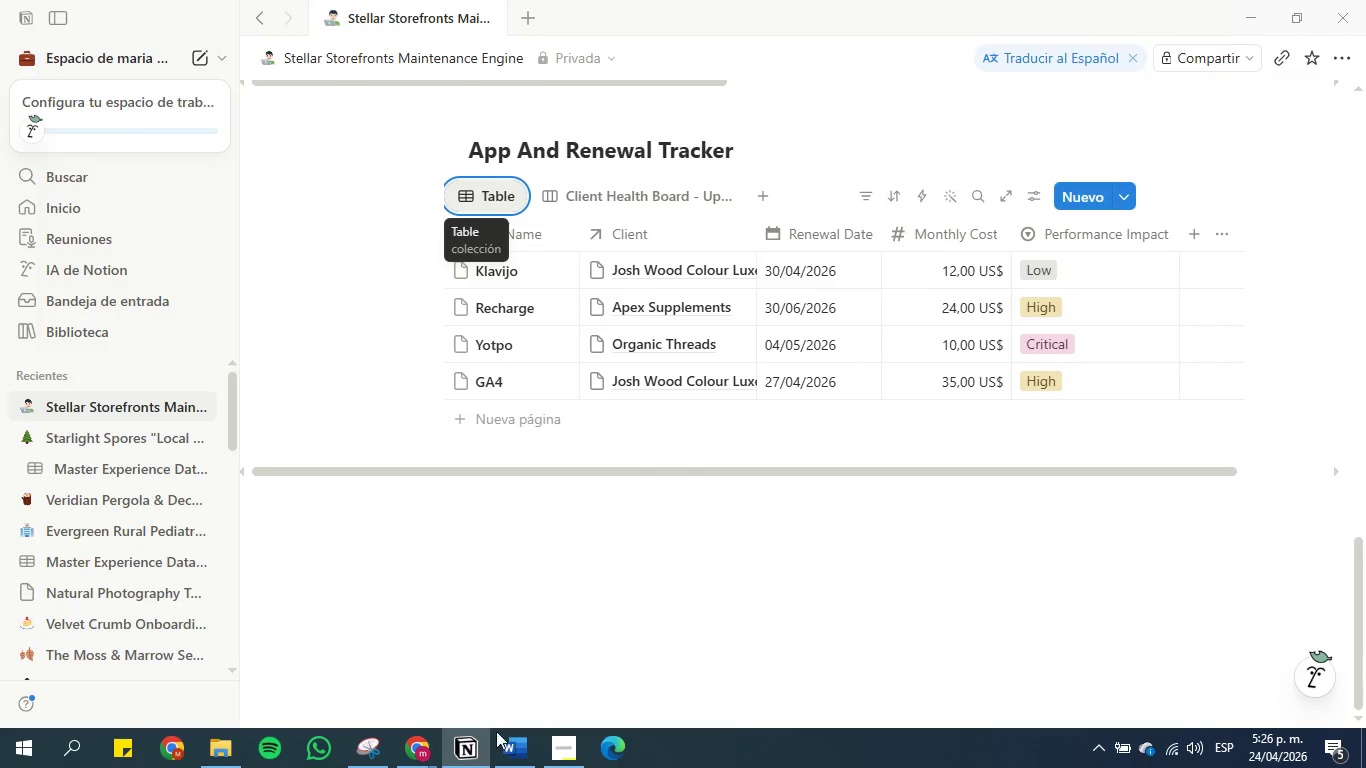 
left_click([511, 748])
 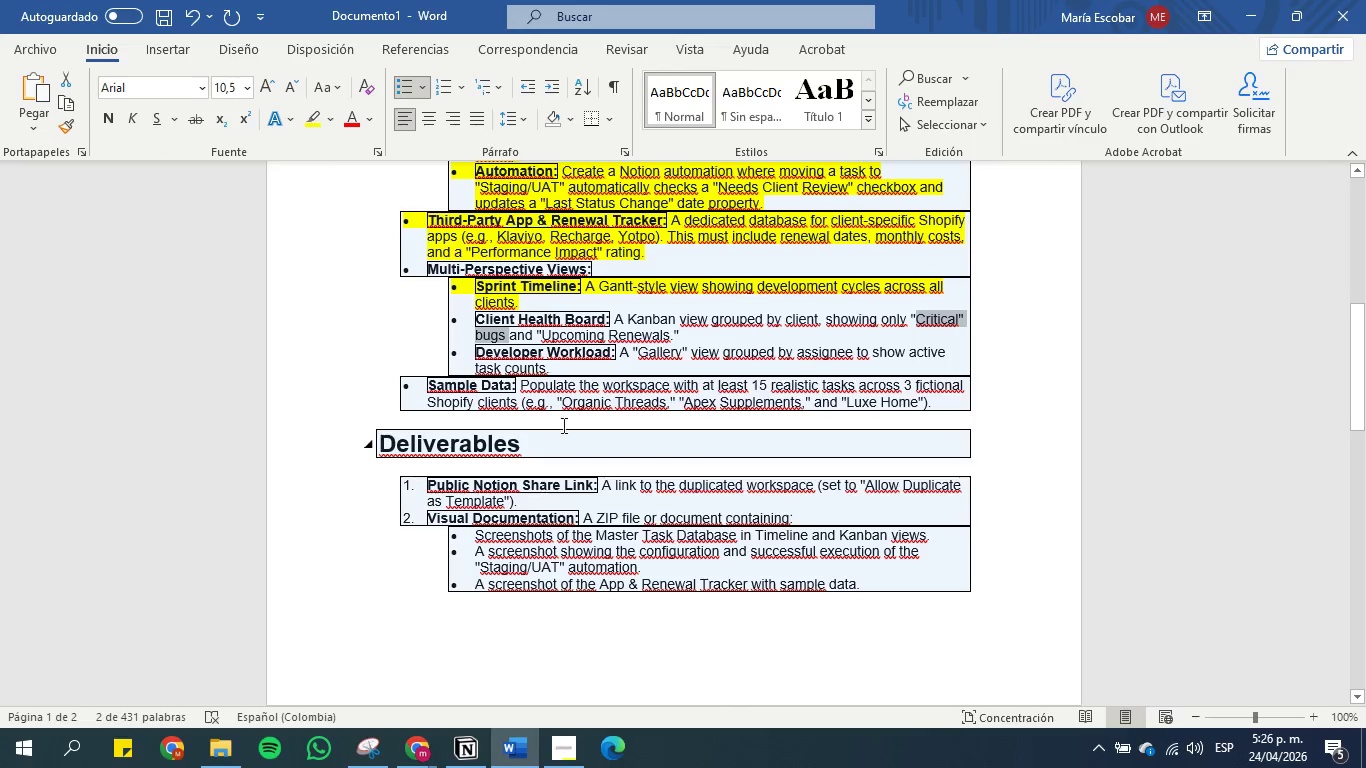 
left_click([605, 325])
 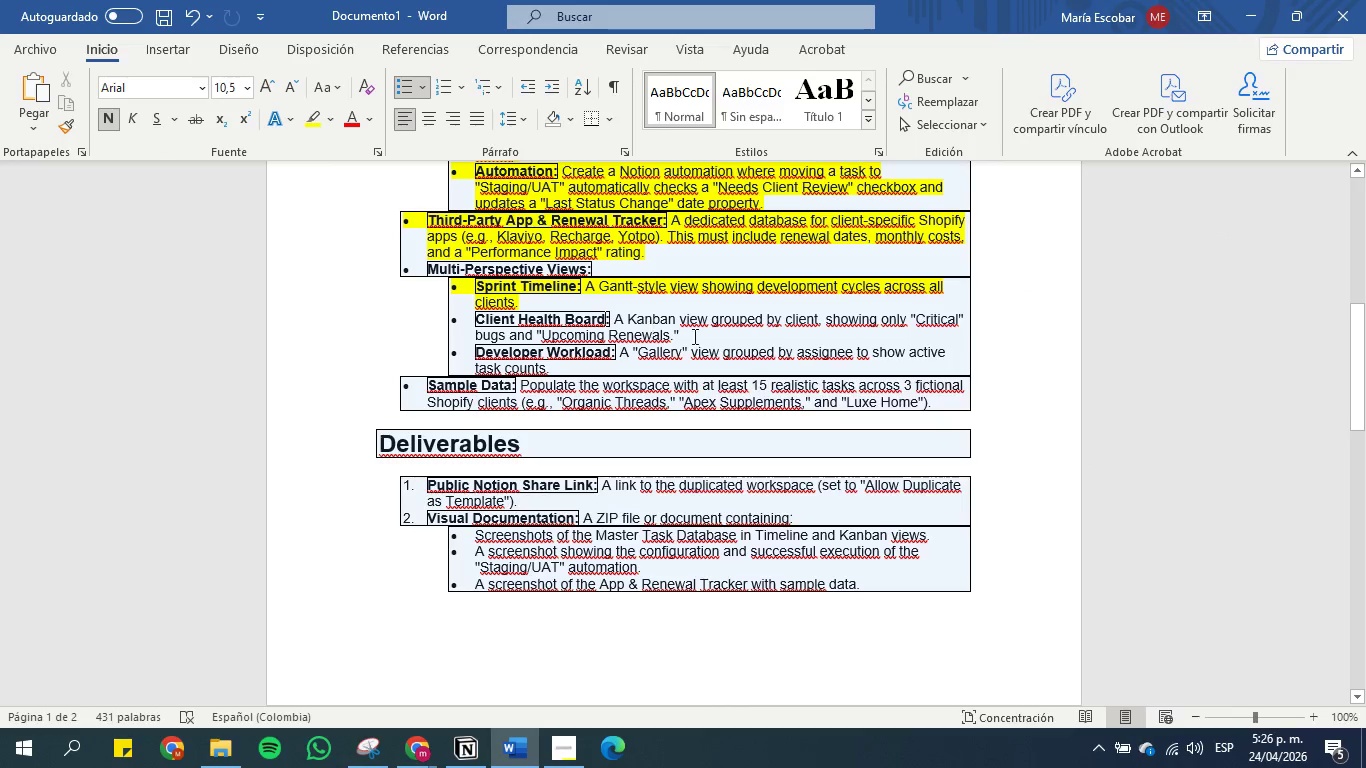 
left_click_drag(start_coordinate=[696, 337], to_coordinate=[461, 316])
 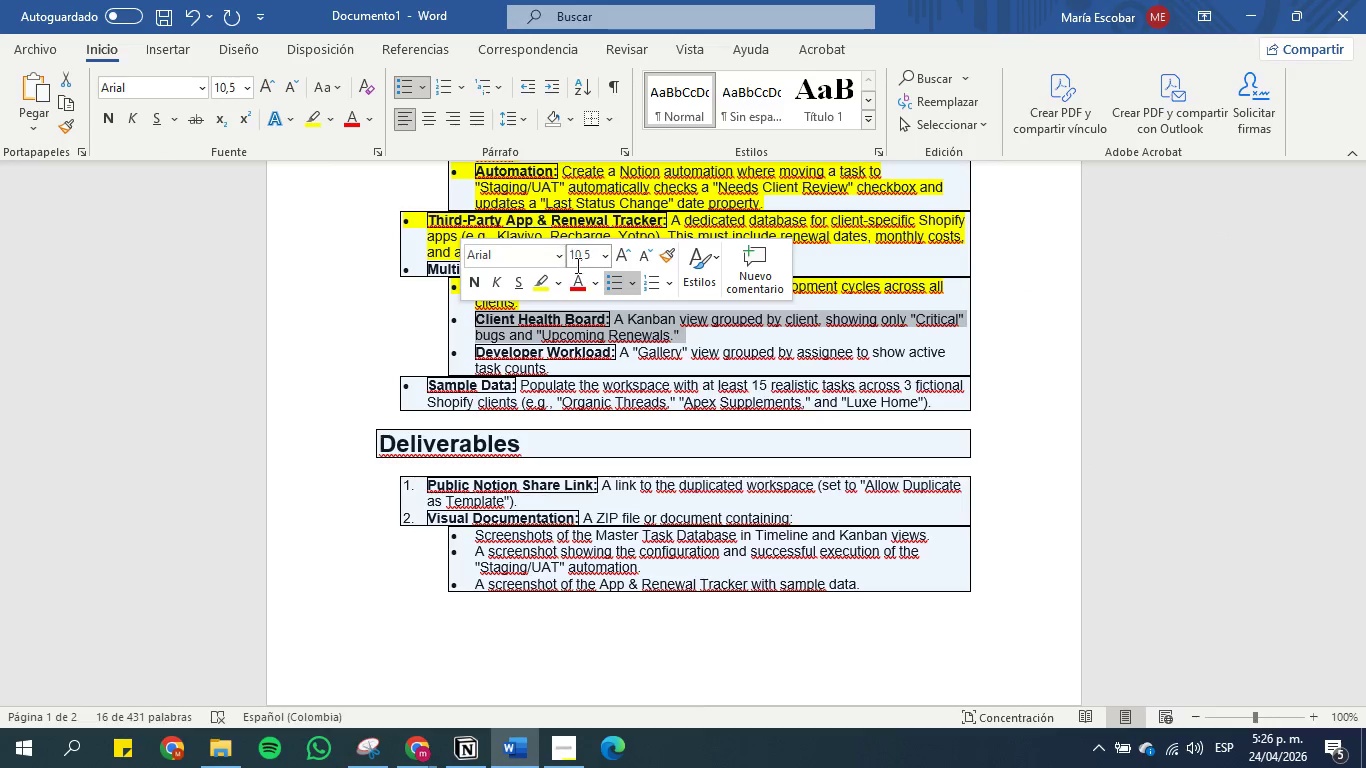 
left_click([541, 284])
 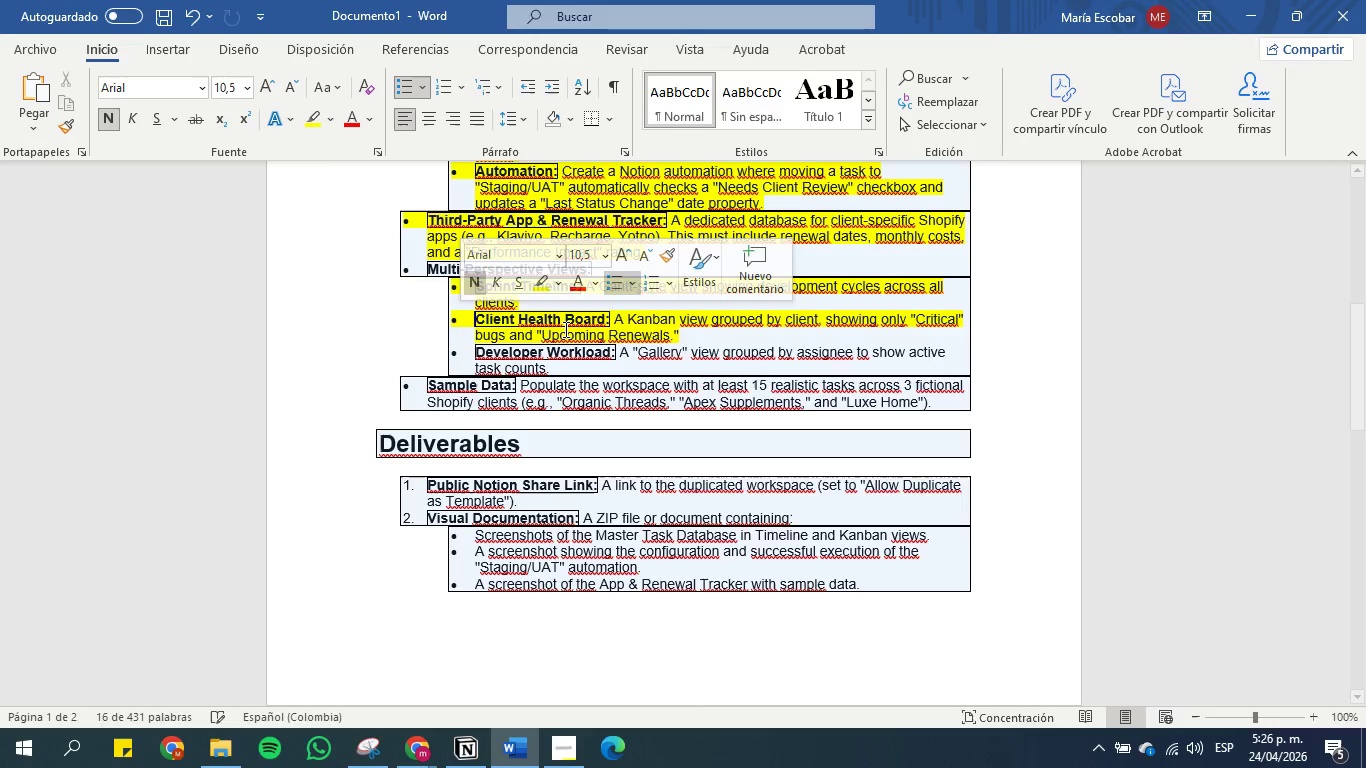 
left_click([575, 343])
 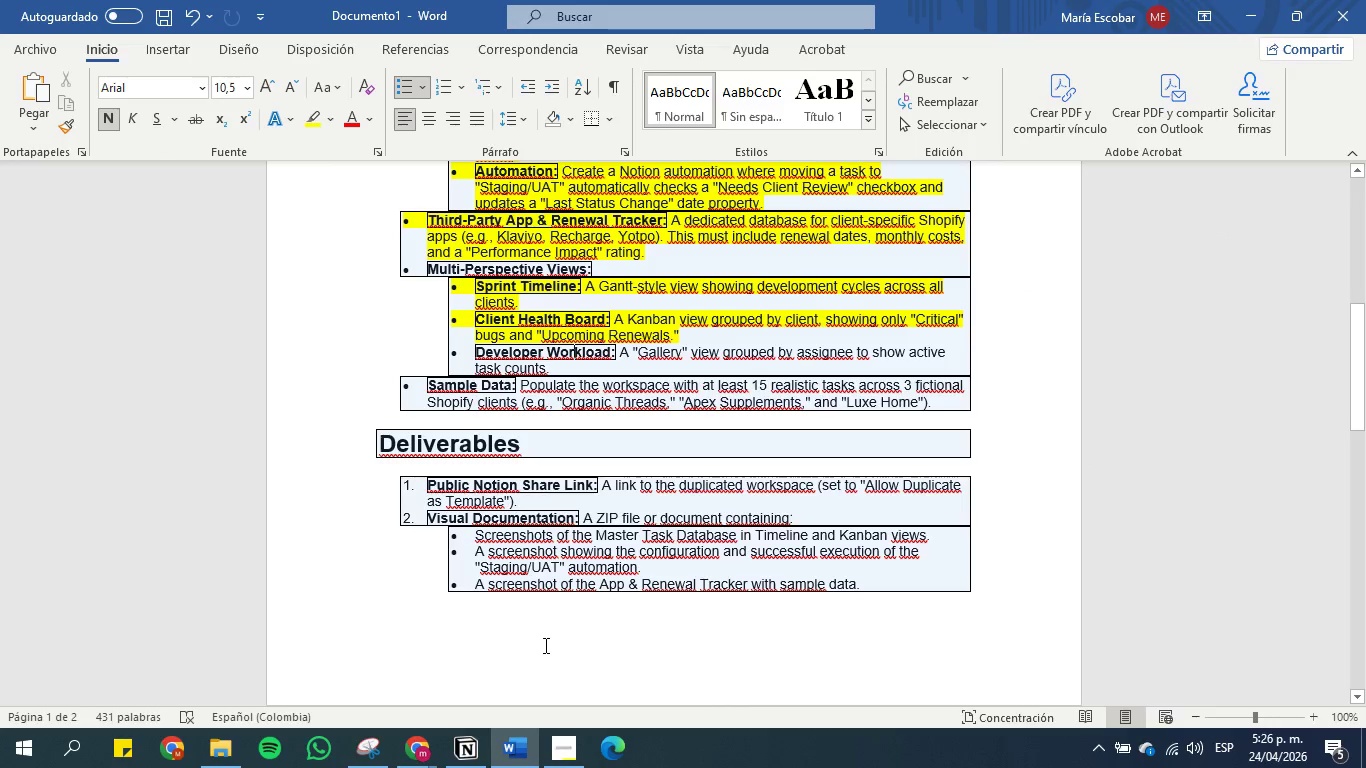 
left_click([470, 758])
 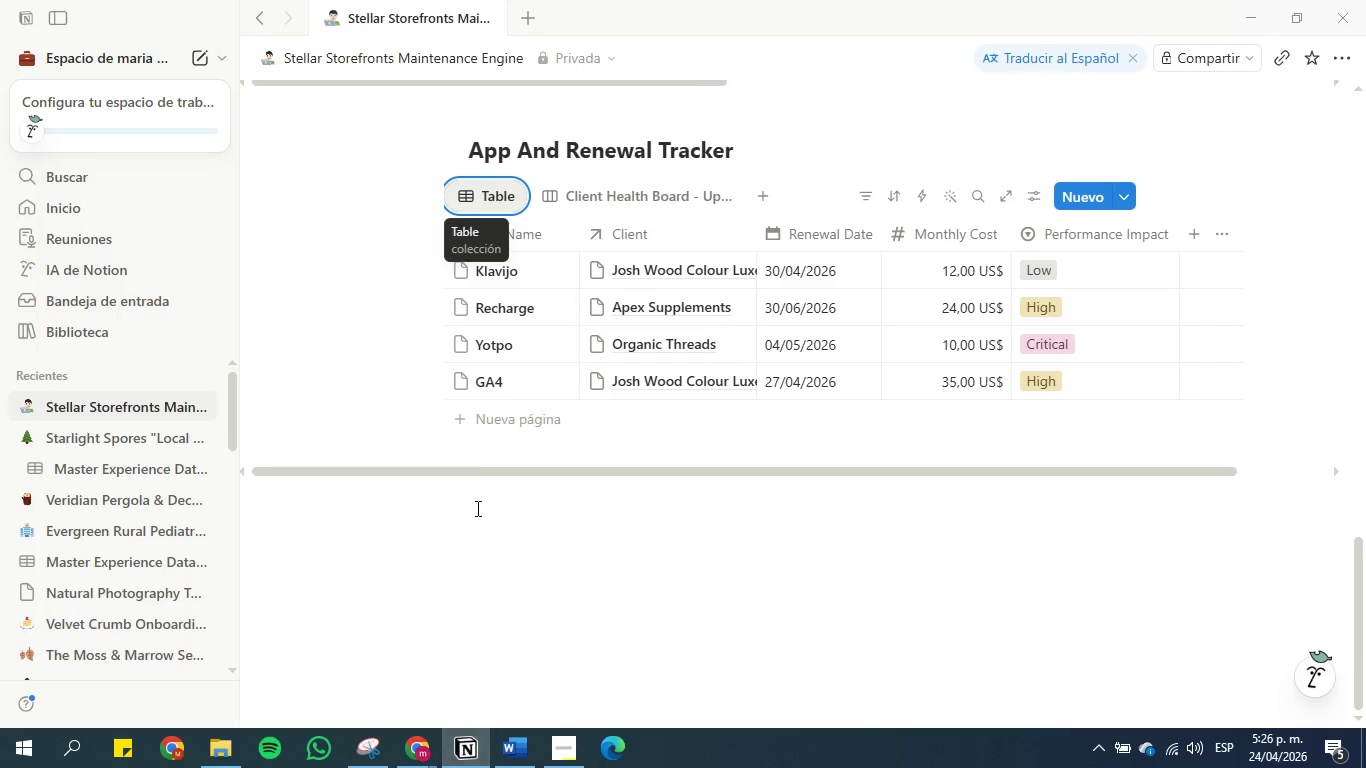 
scroll: coordinate [478, 455], scroll_direction: up, amount: 14.0
 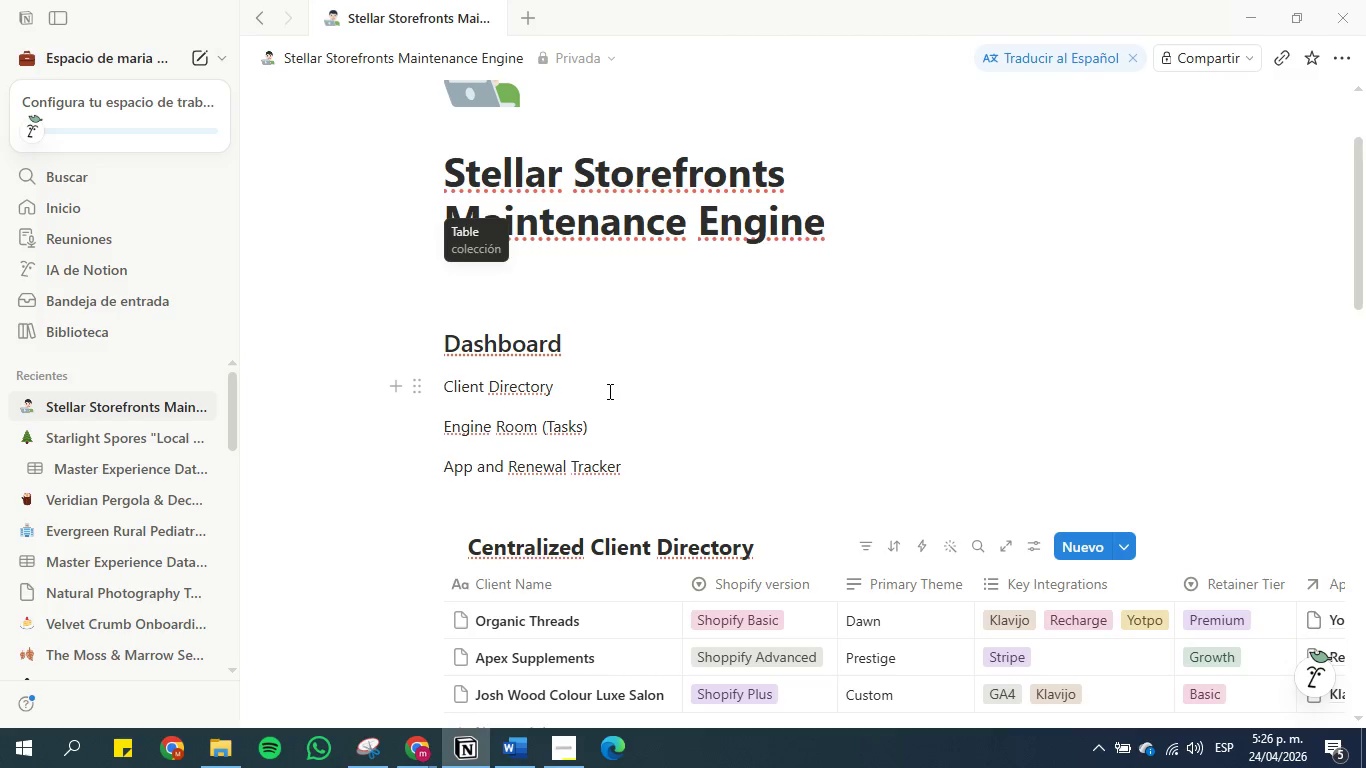 
wait(5.41)
 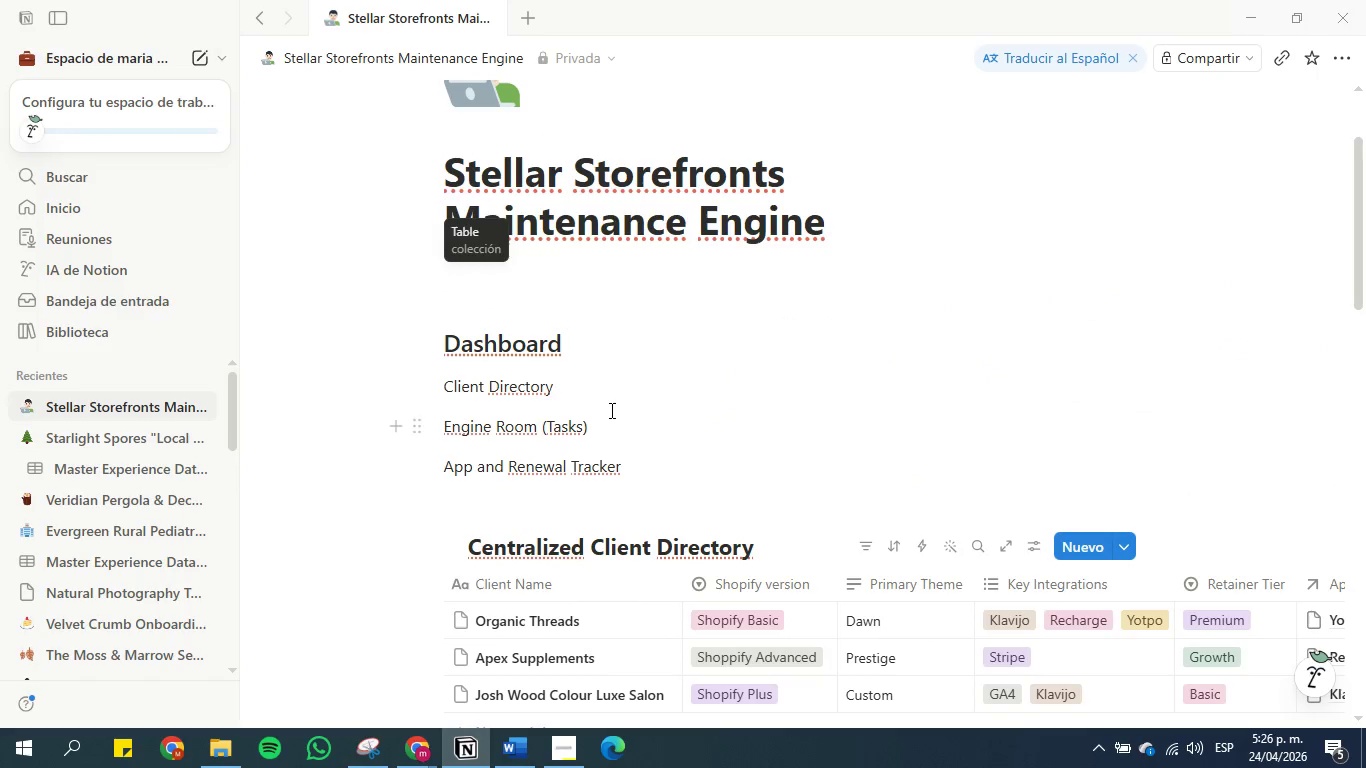 
left_click([519, 749])
 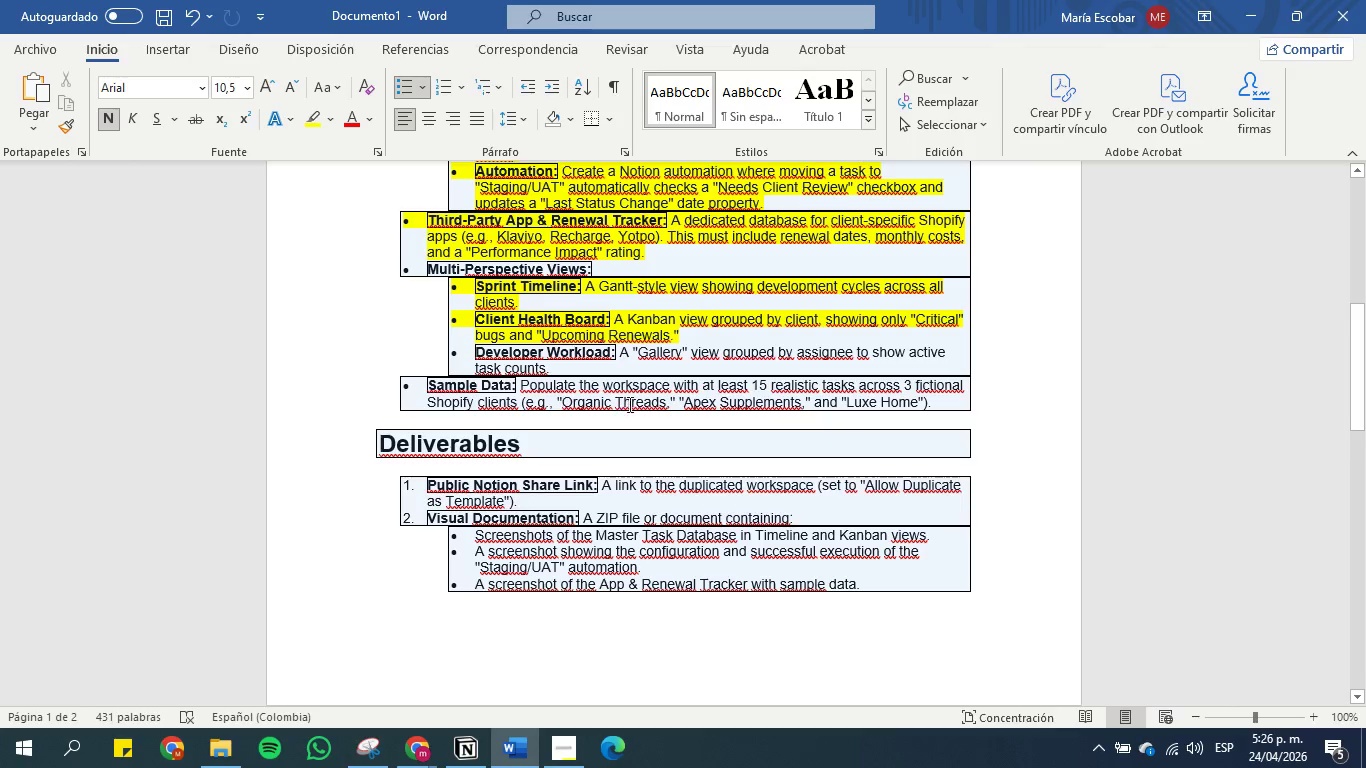 
wait(21.51)
 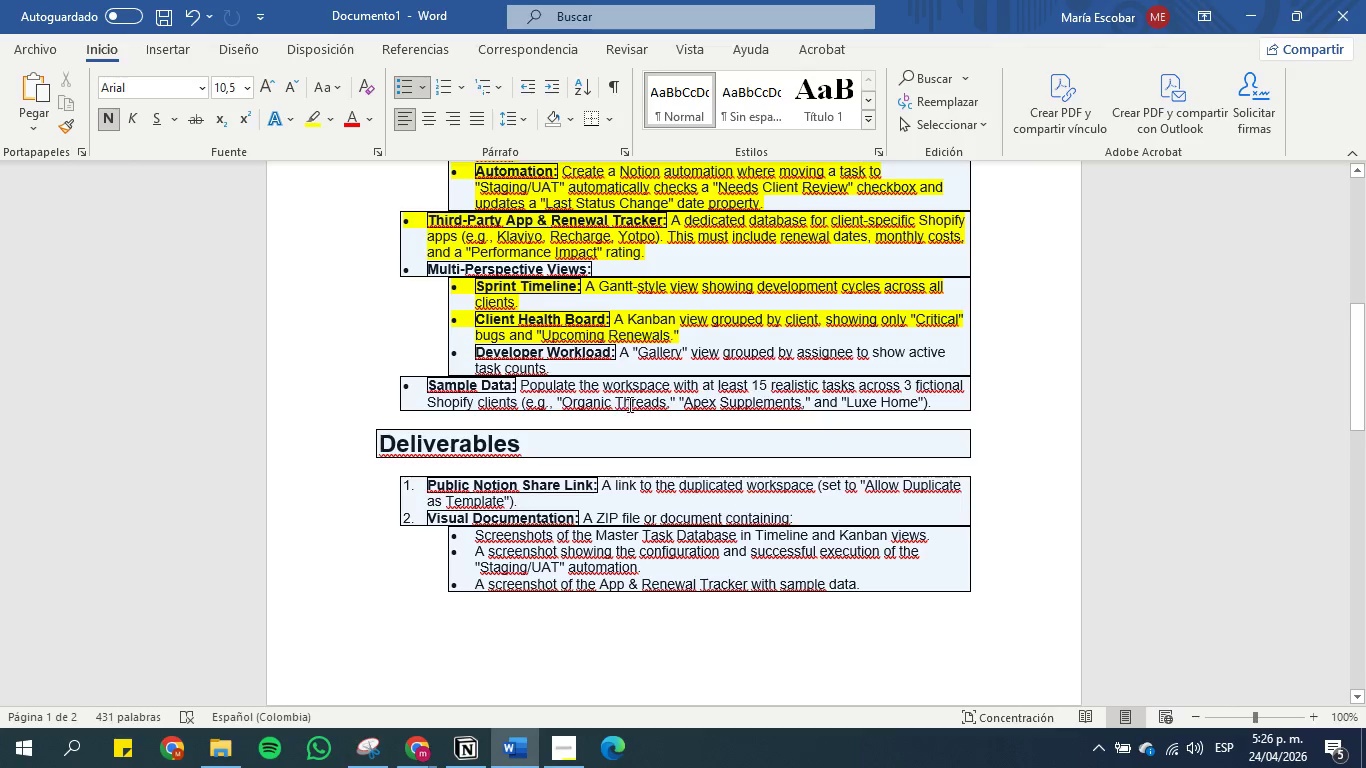 
left_click_drag(start_coordinate=[846, 399], to_coordinate=[912, 407])
 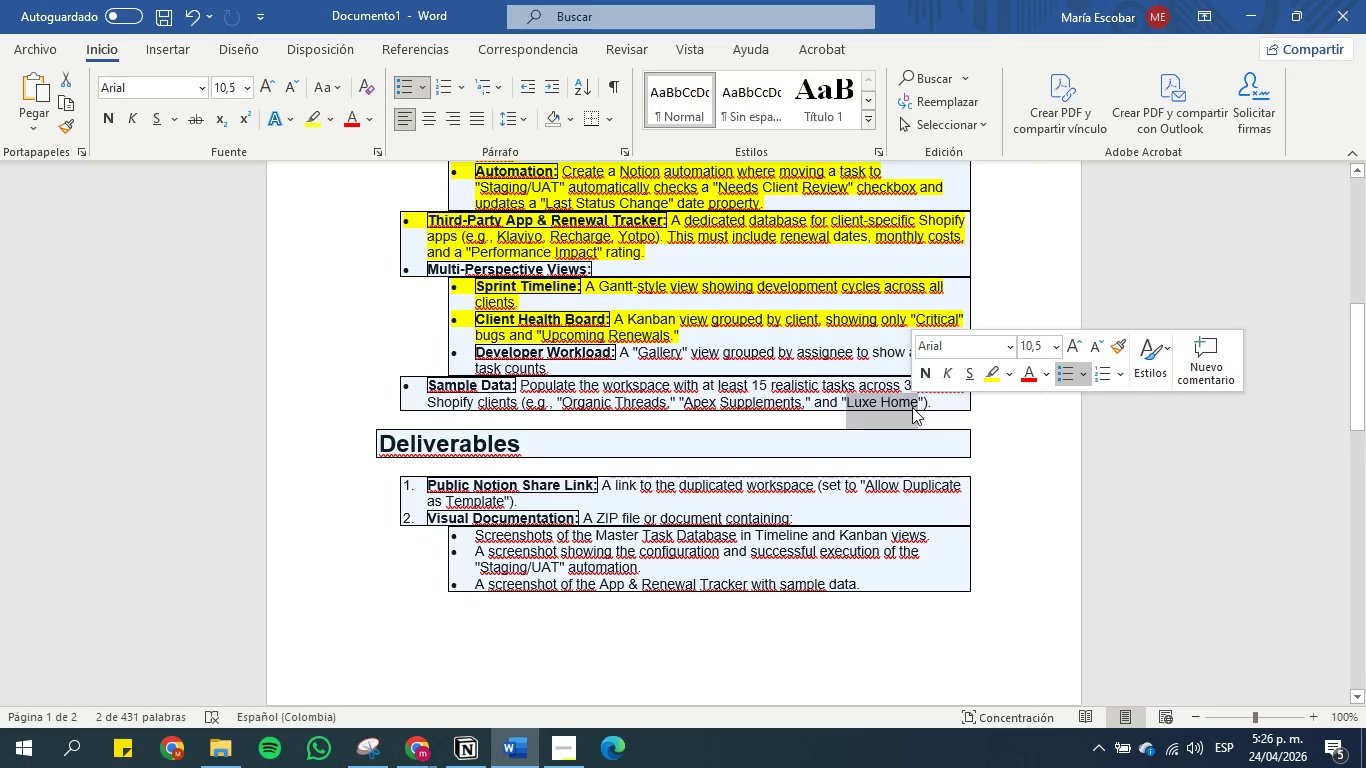 
key(Control+C)
 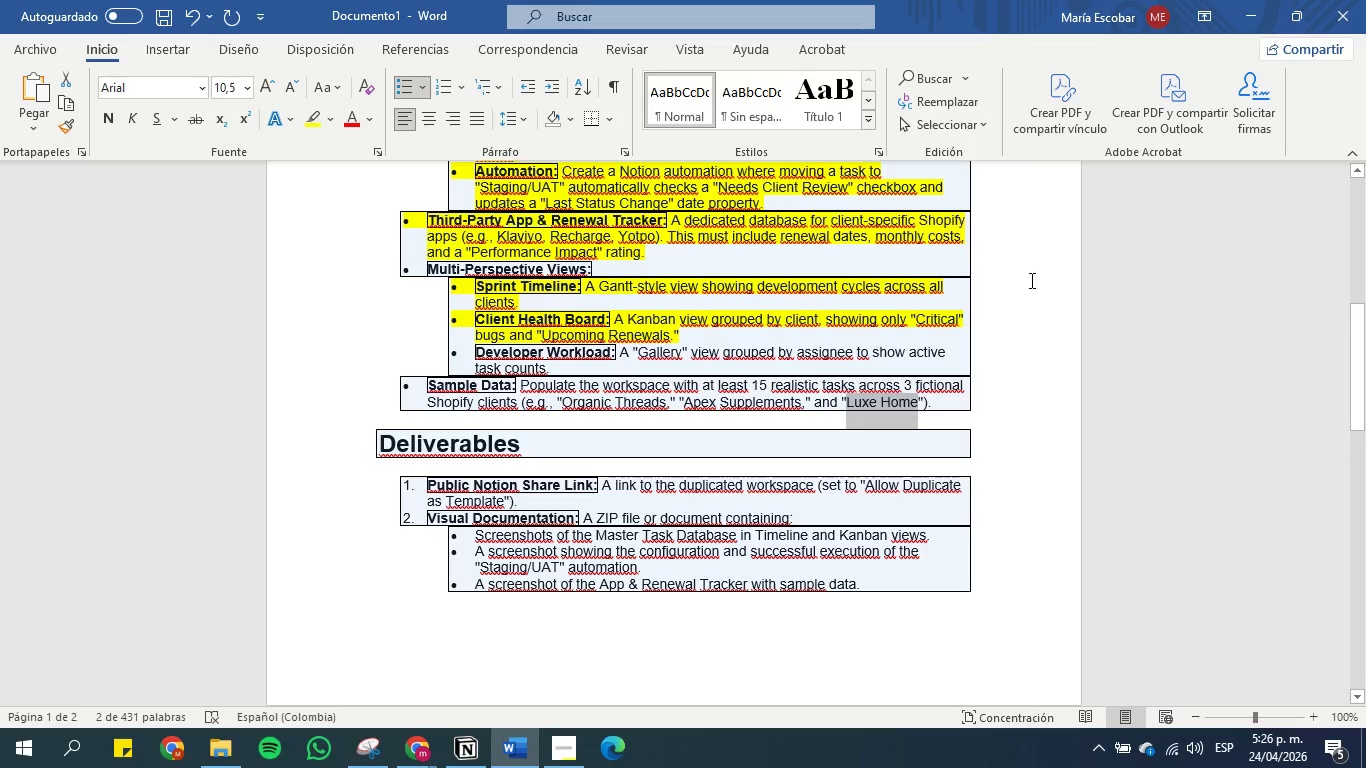 
mouse_move([1207, 81])
 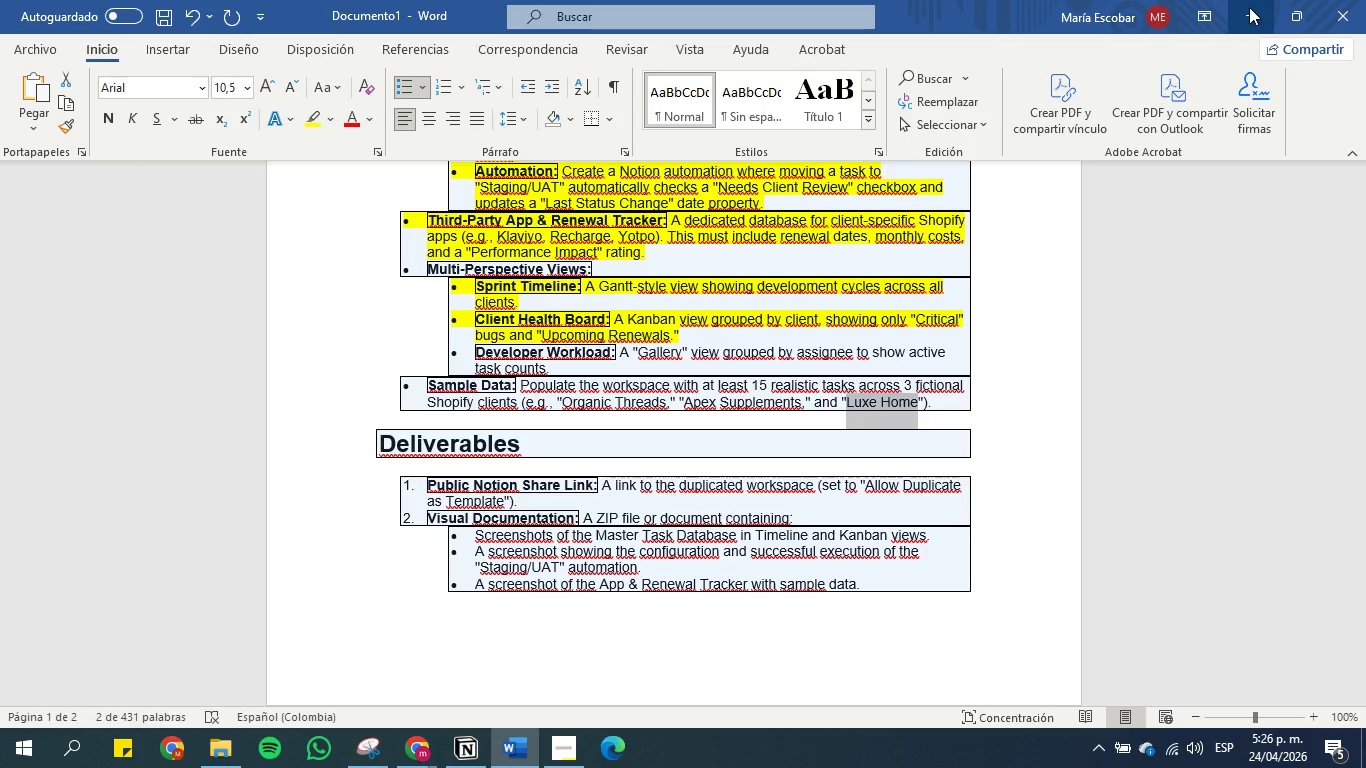 
left_click([1249, 7])
 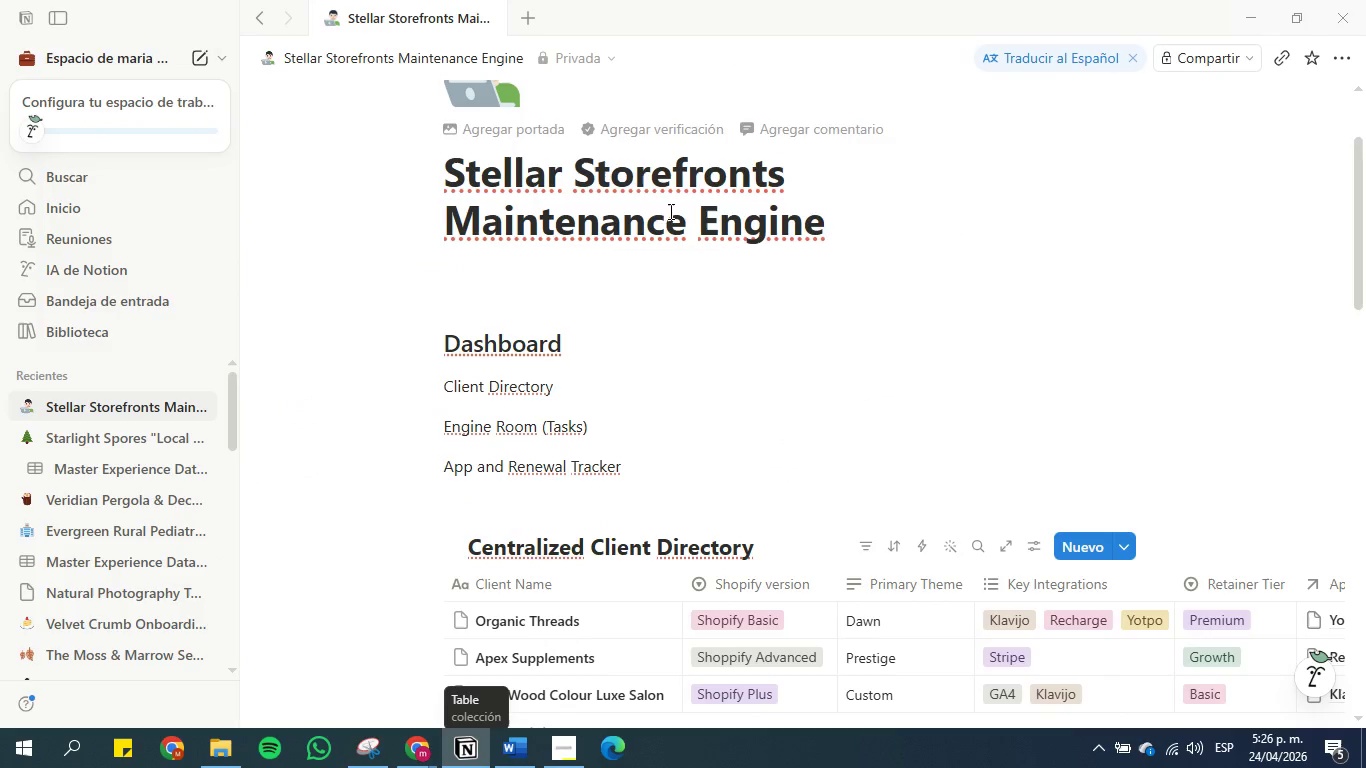 
scroll: coordinate [561, 469], scroll_direction: down, amount: 1.0
 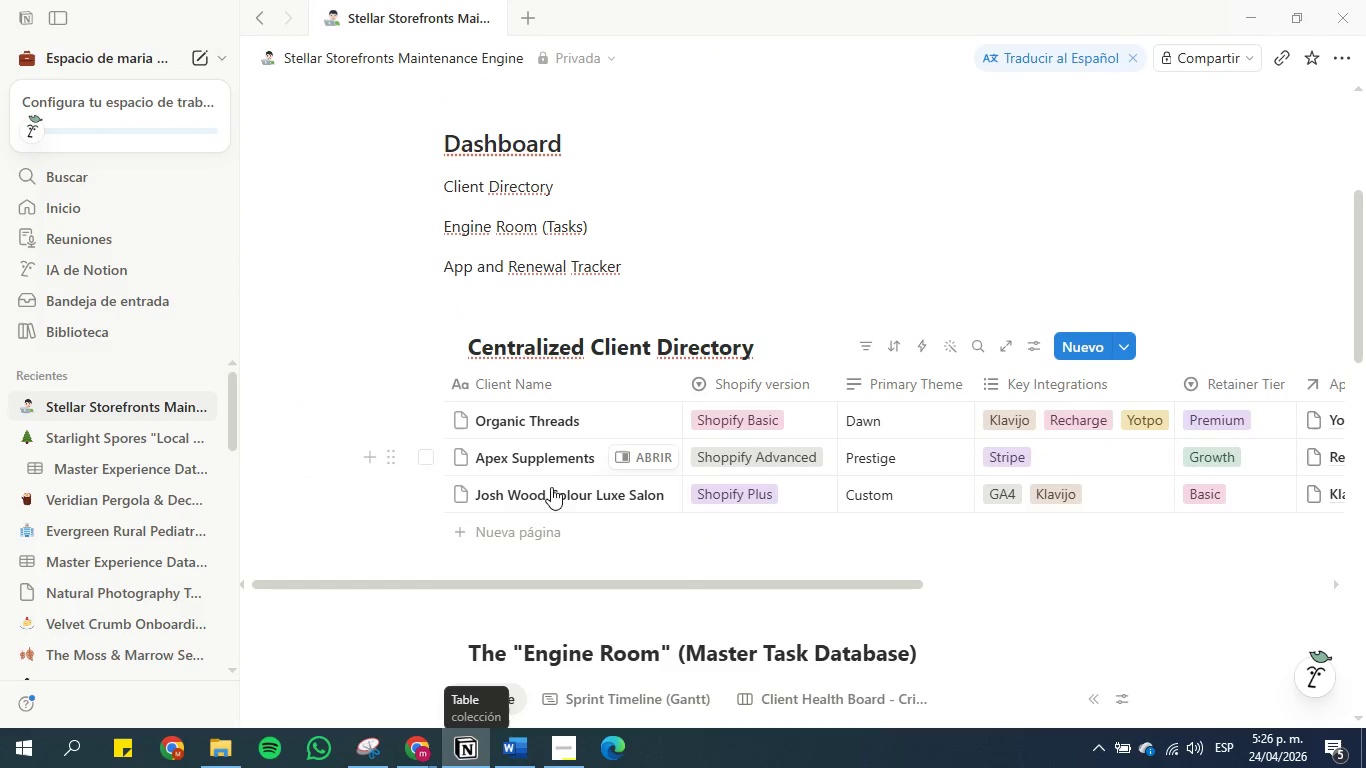 
left_click([544, 480])
 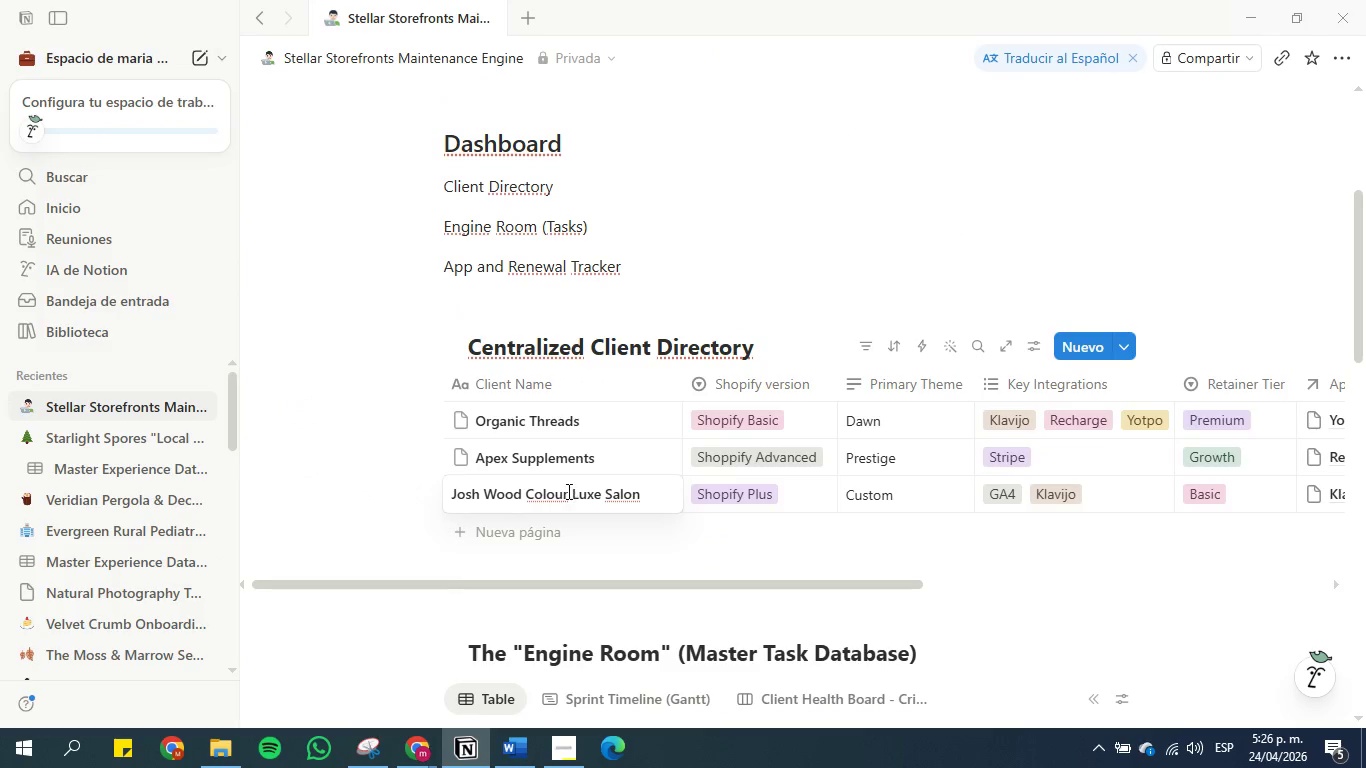 
double_click([567, 491])
 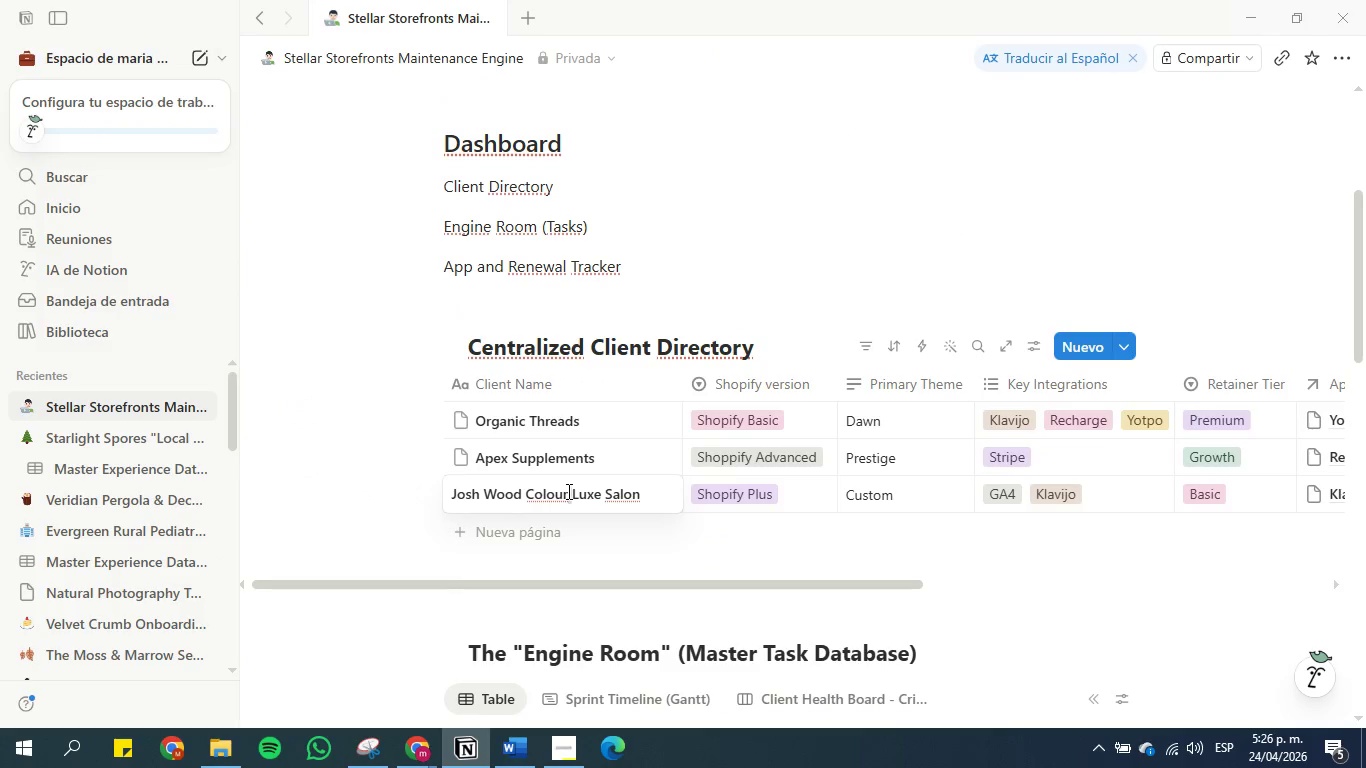 
triple_click([567, 491])
 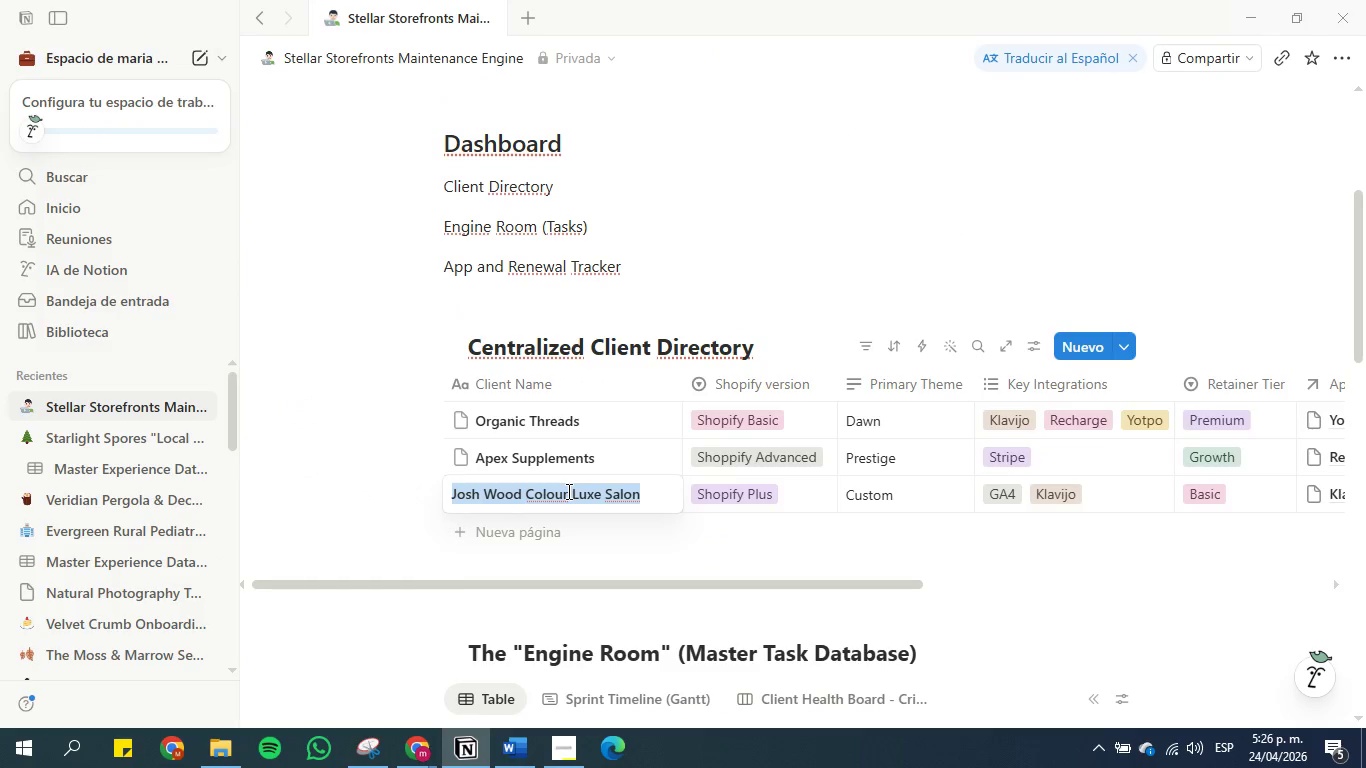 
key(Control+V)
 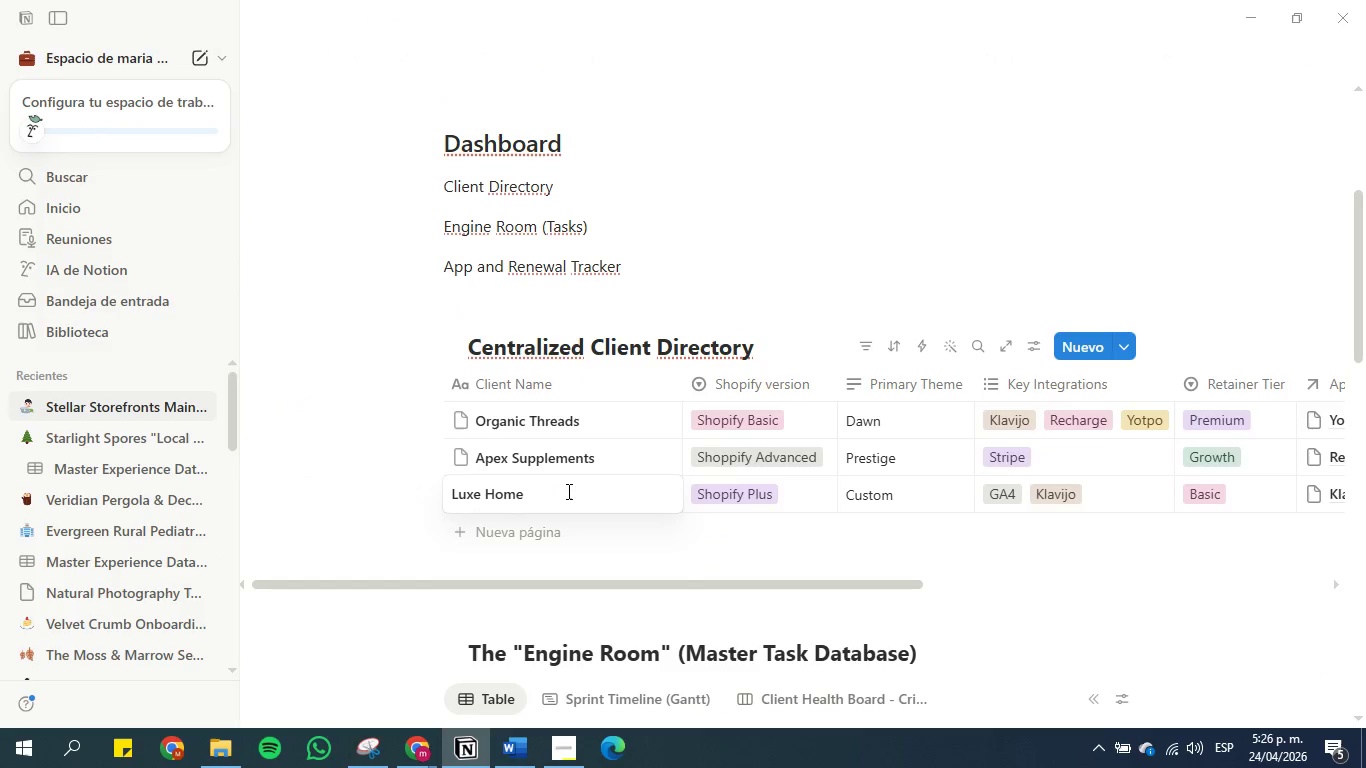 
key(Enter)
 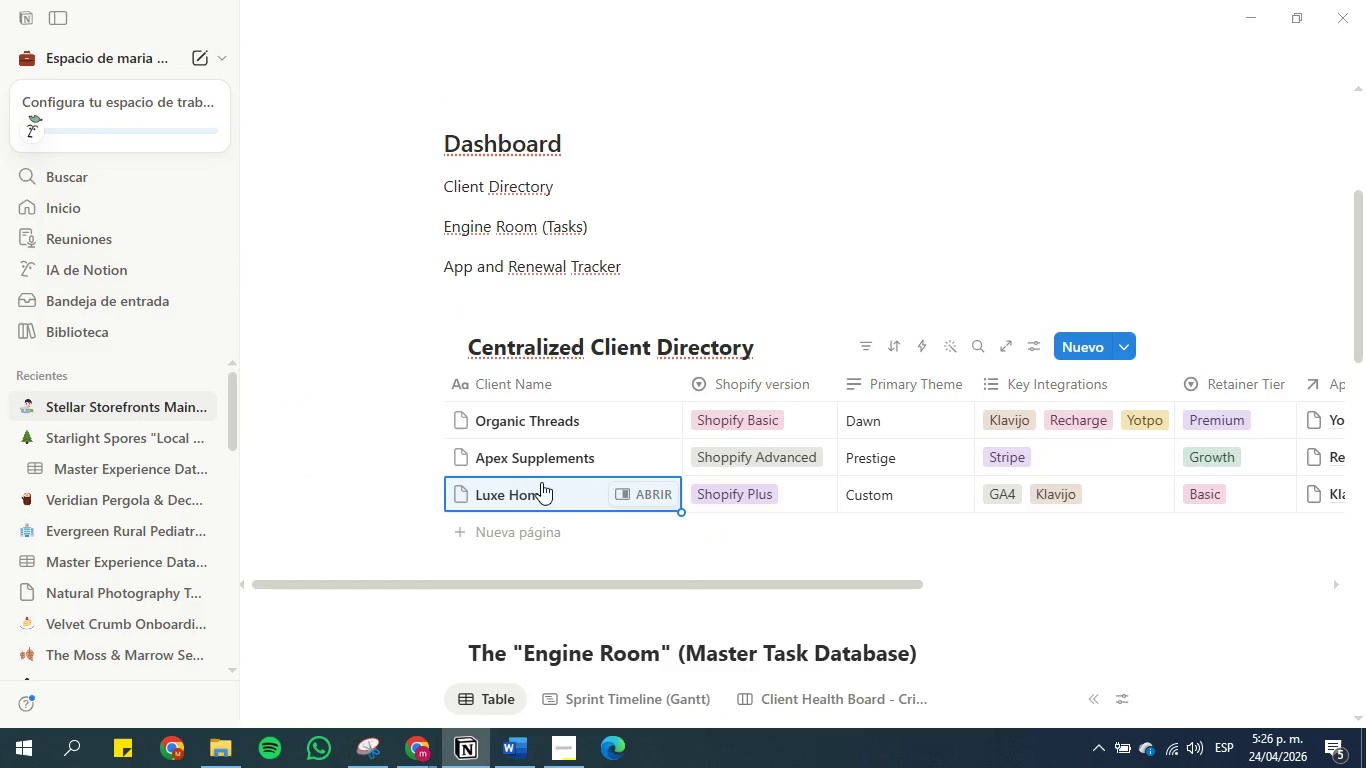 
scroll: coordinate [451, 522], scroll_direction: down, amount: 7.0
 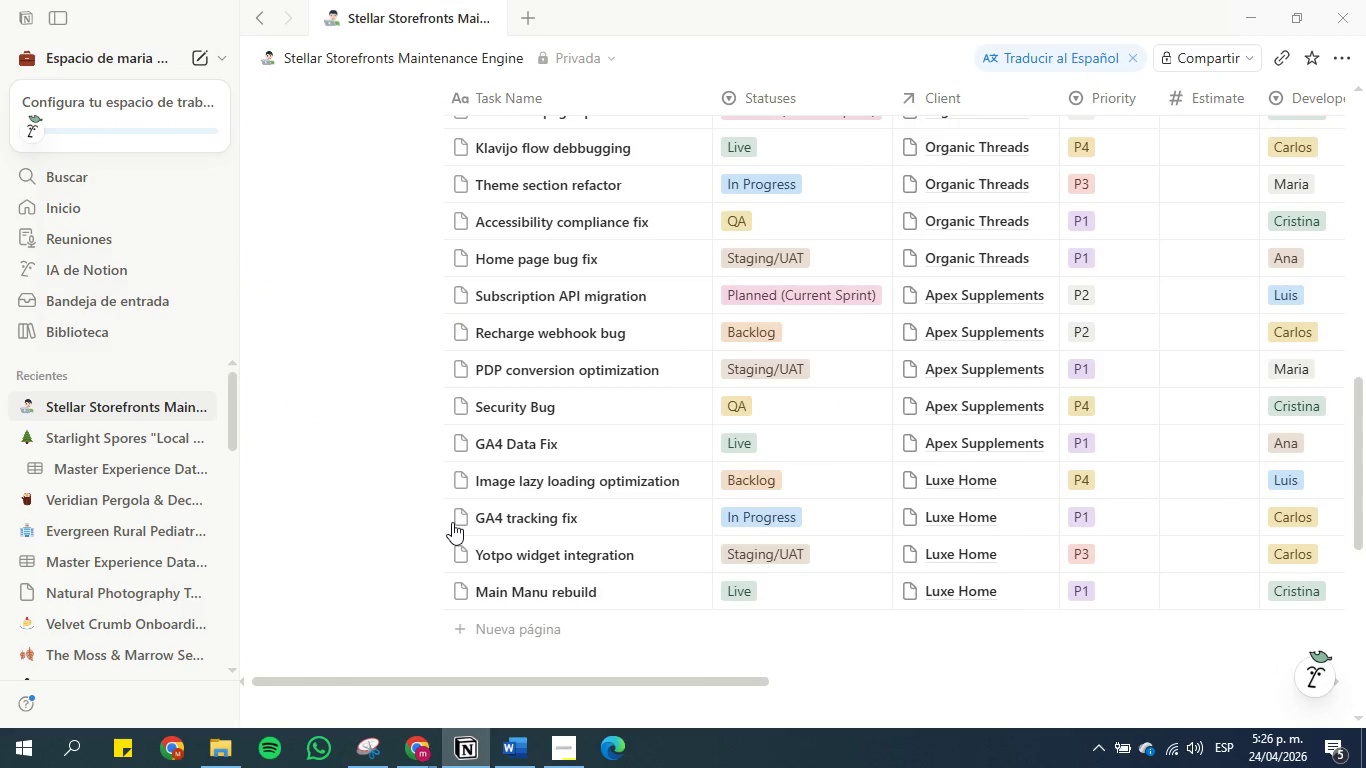 
scroll: coordinate [452, 522], scroll_direction: up, amount: 1.0
 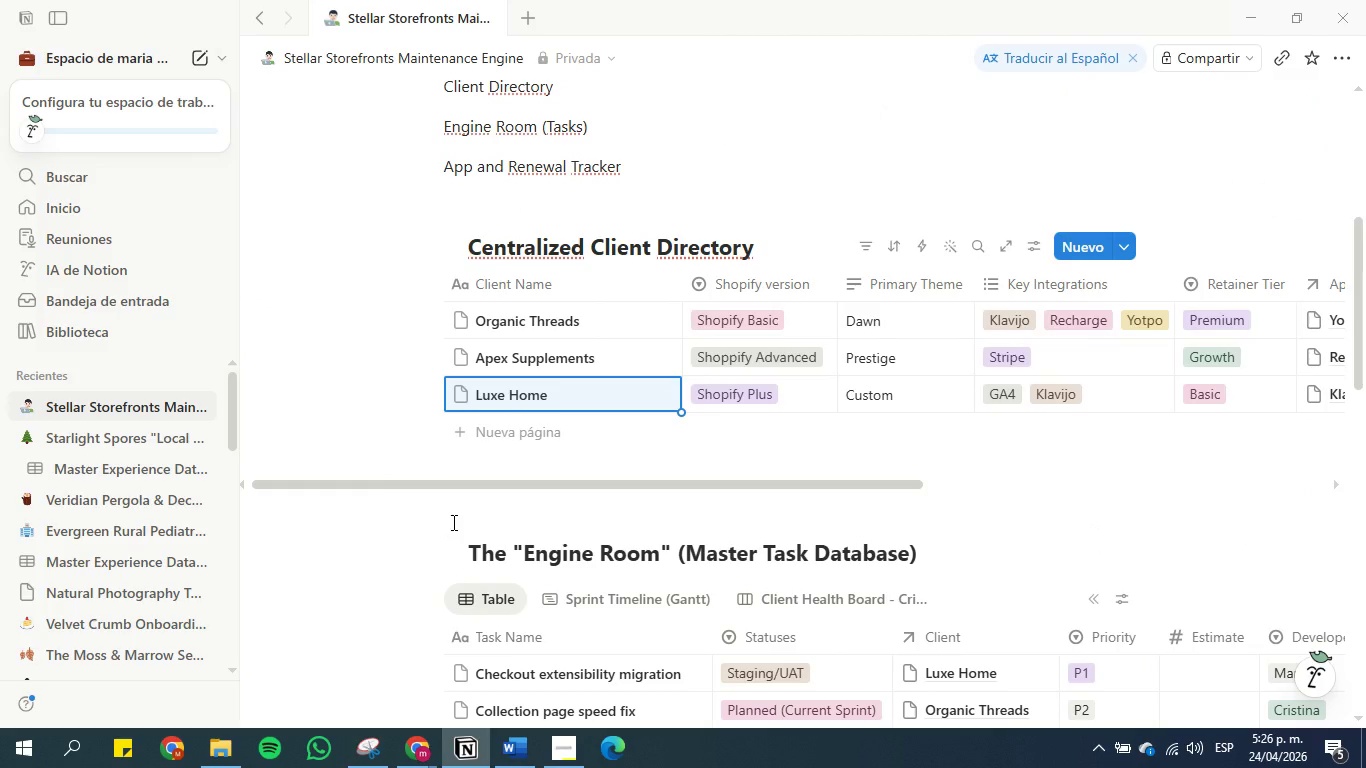 
left_click([510, 746])
 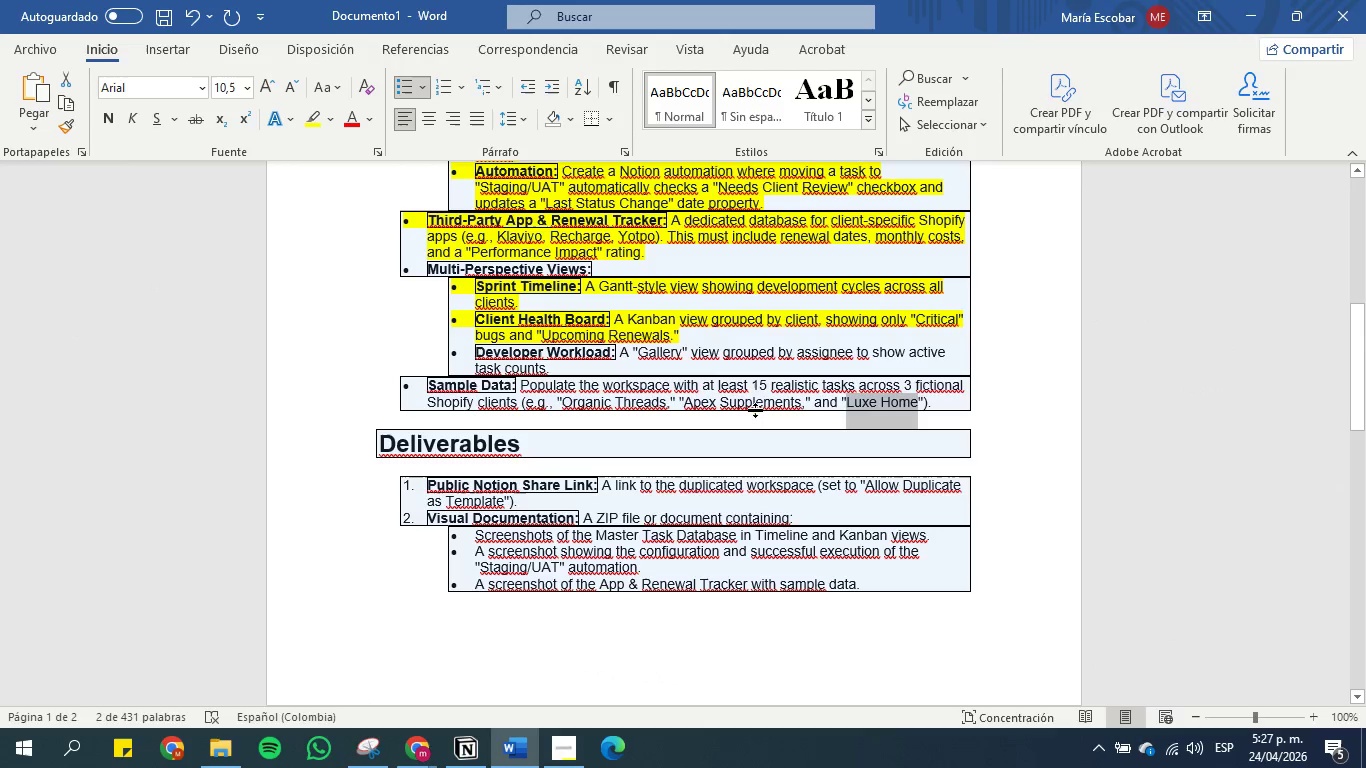 
left_click([805, 391])
 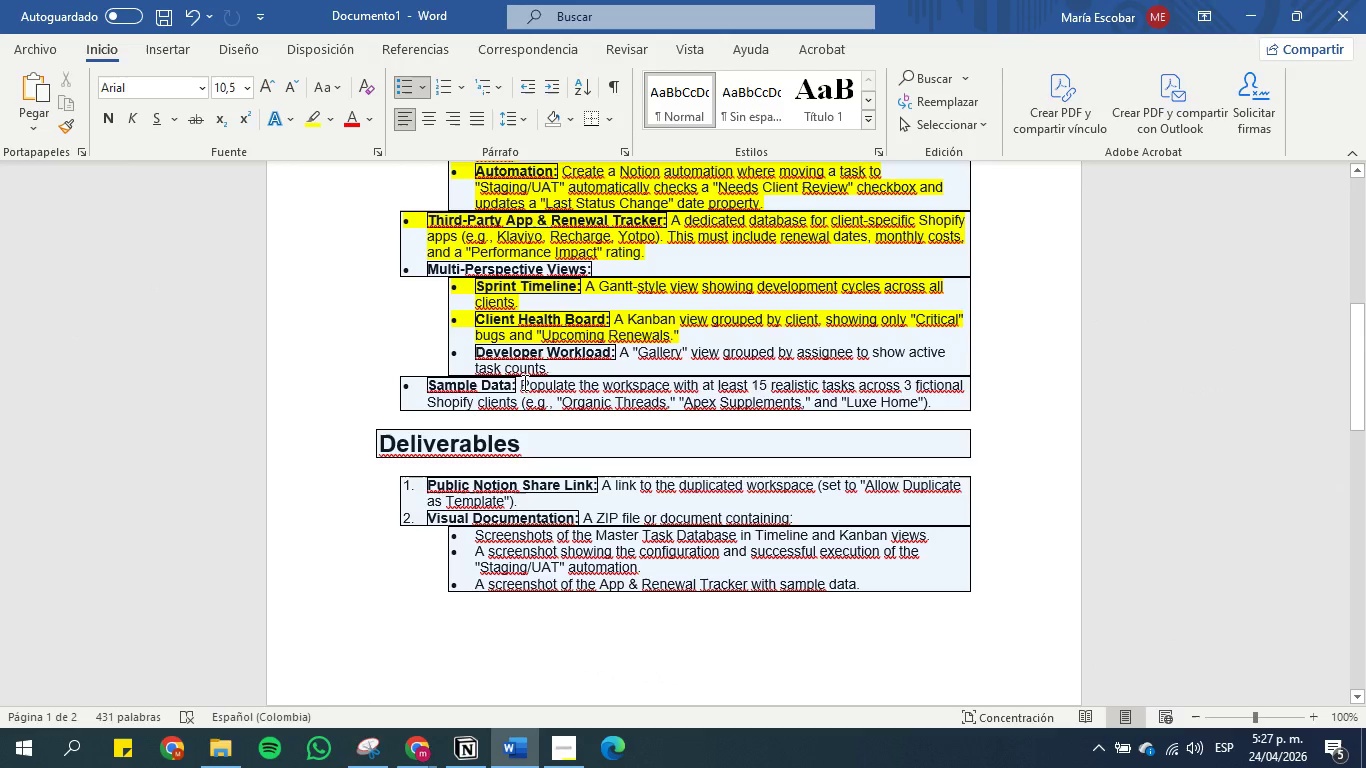 
left_click_drag(start_coordinate=[523, 382], to_coordinate=[934, 407])
 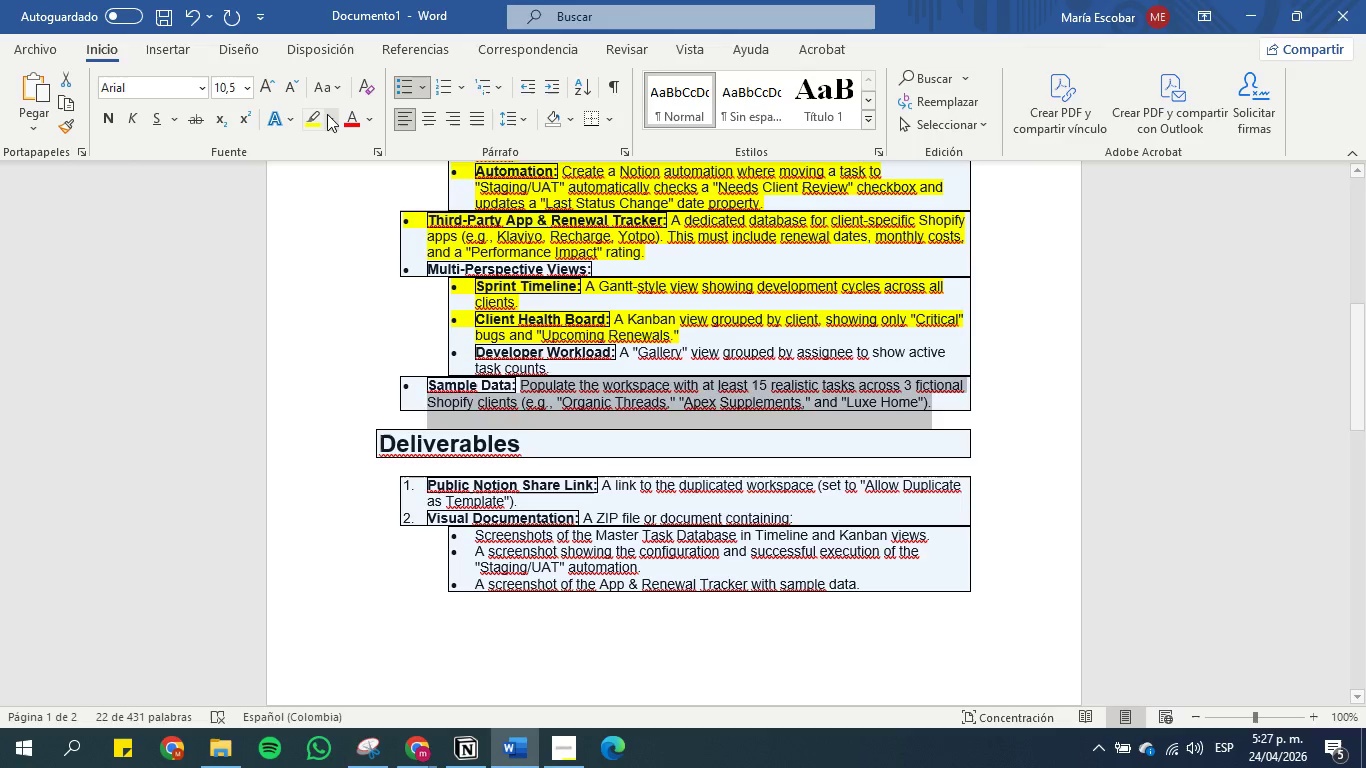 
left_click([304, 111])
 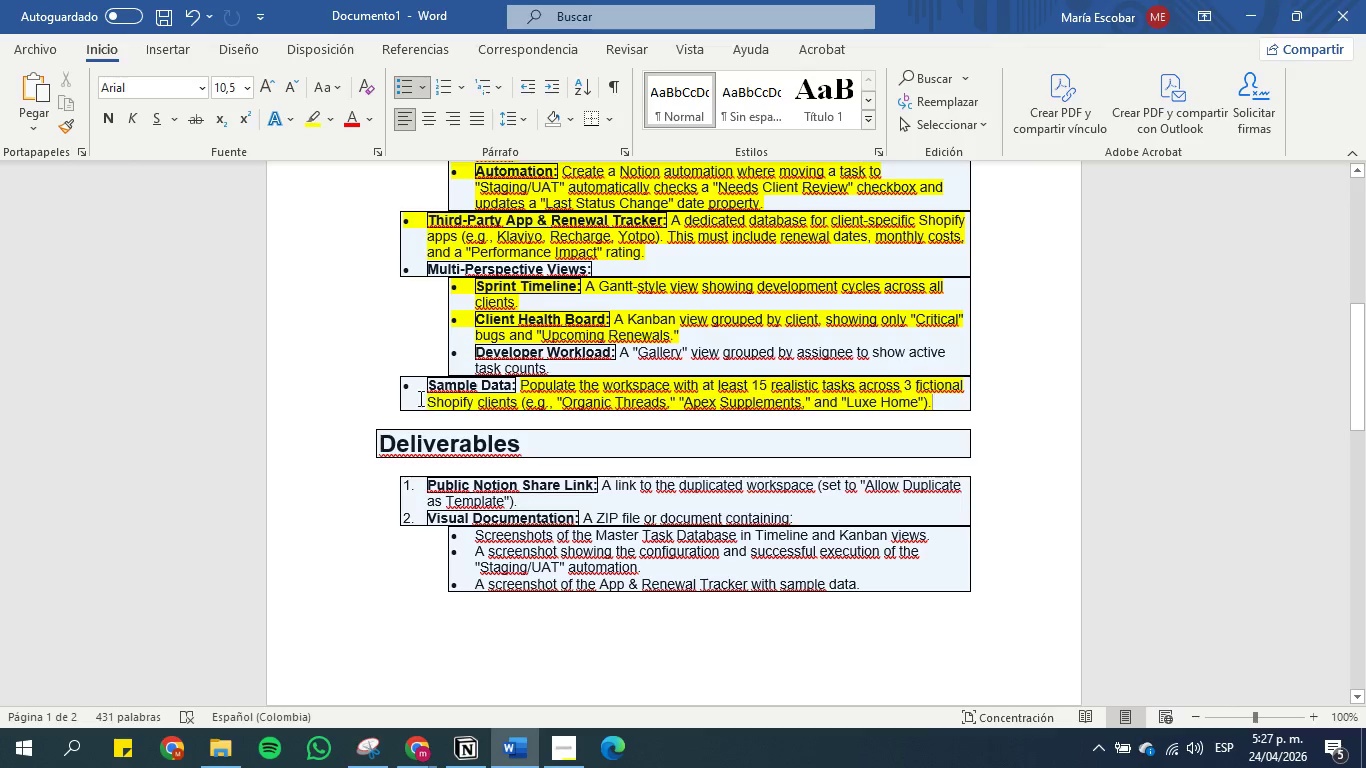 
left_click_drag(start_coordinate=[422, 385], to_coordinate=[570, 393])
 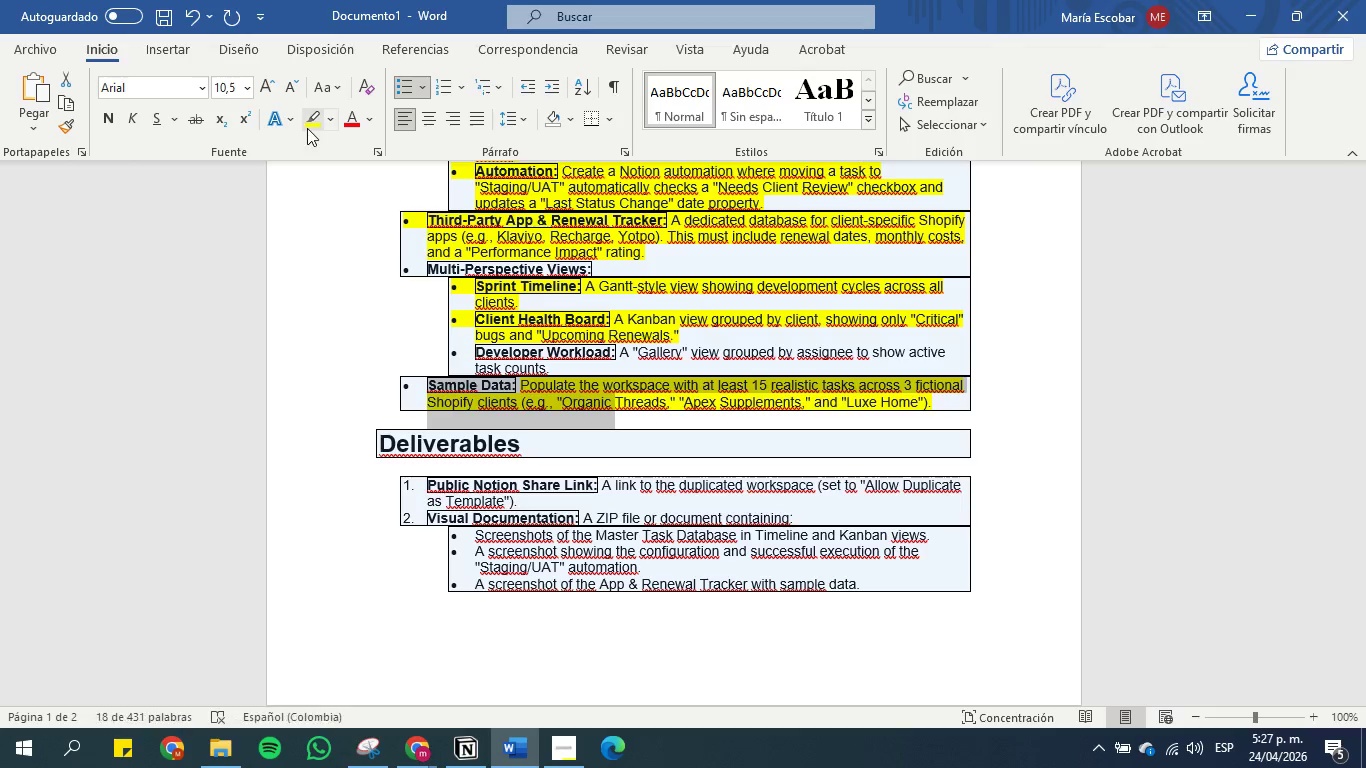 
left_click([309, 128])
 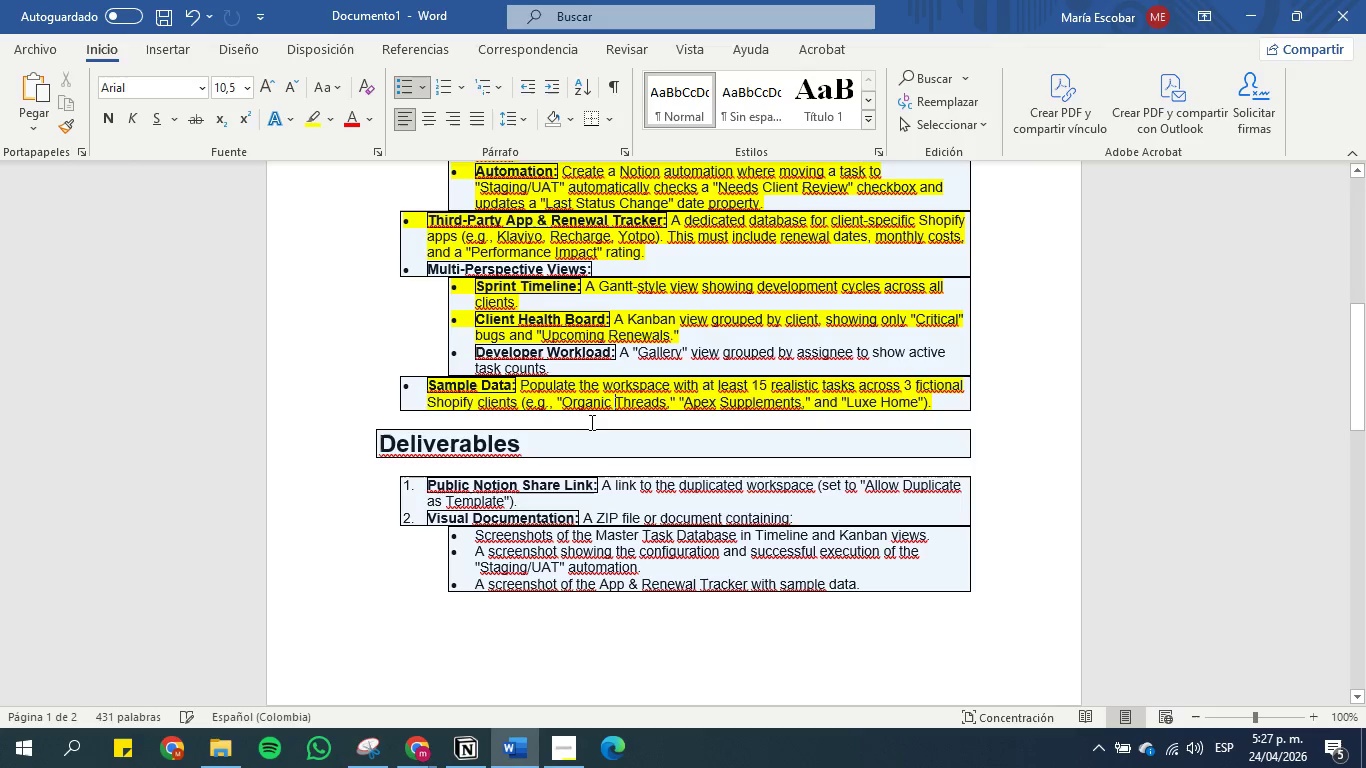 
left_click([609, 409])
 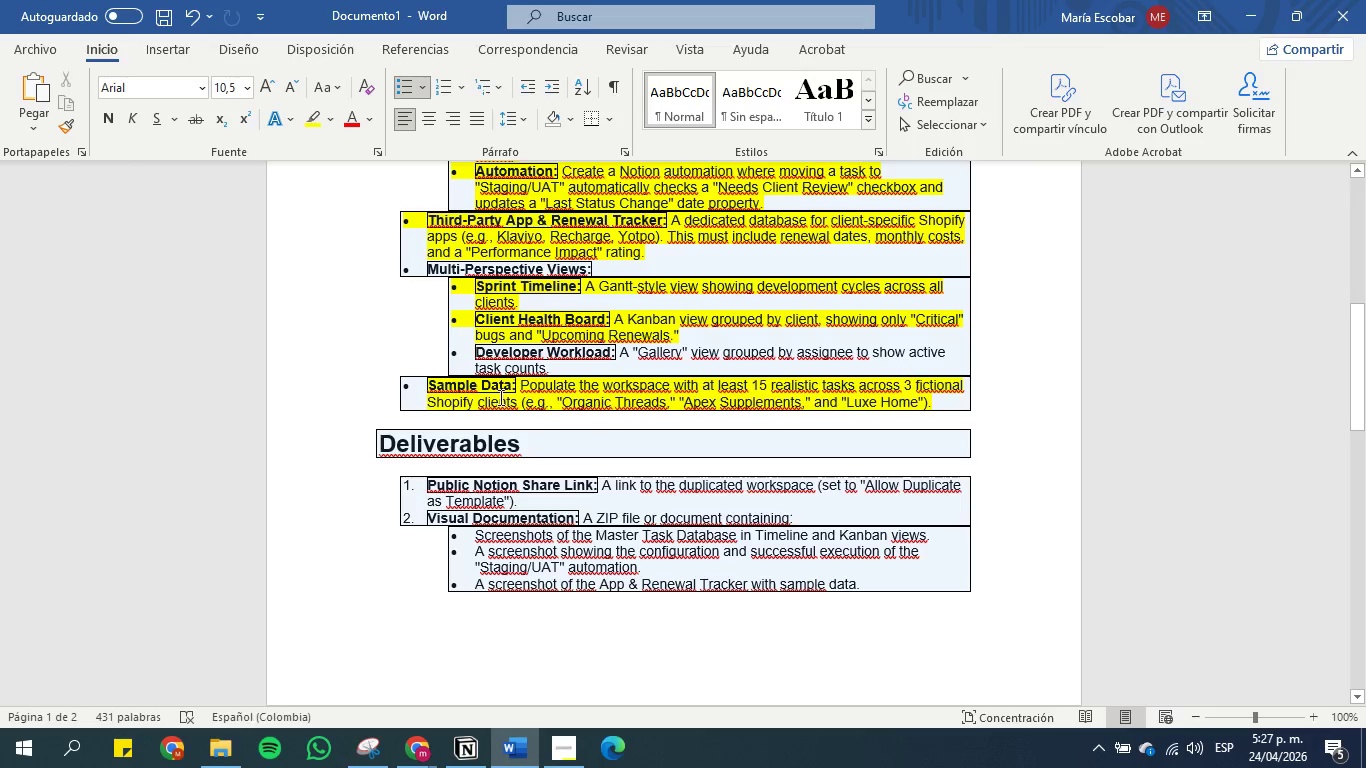 
scroll: coordinate [573, 356], scroll_direction: up, amount: 1.0
 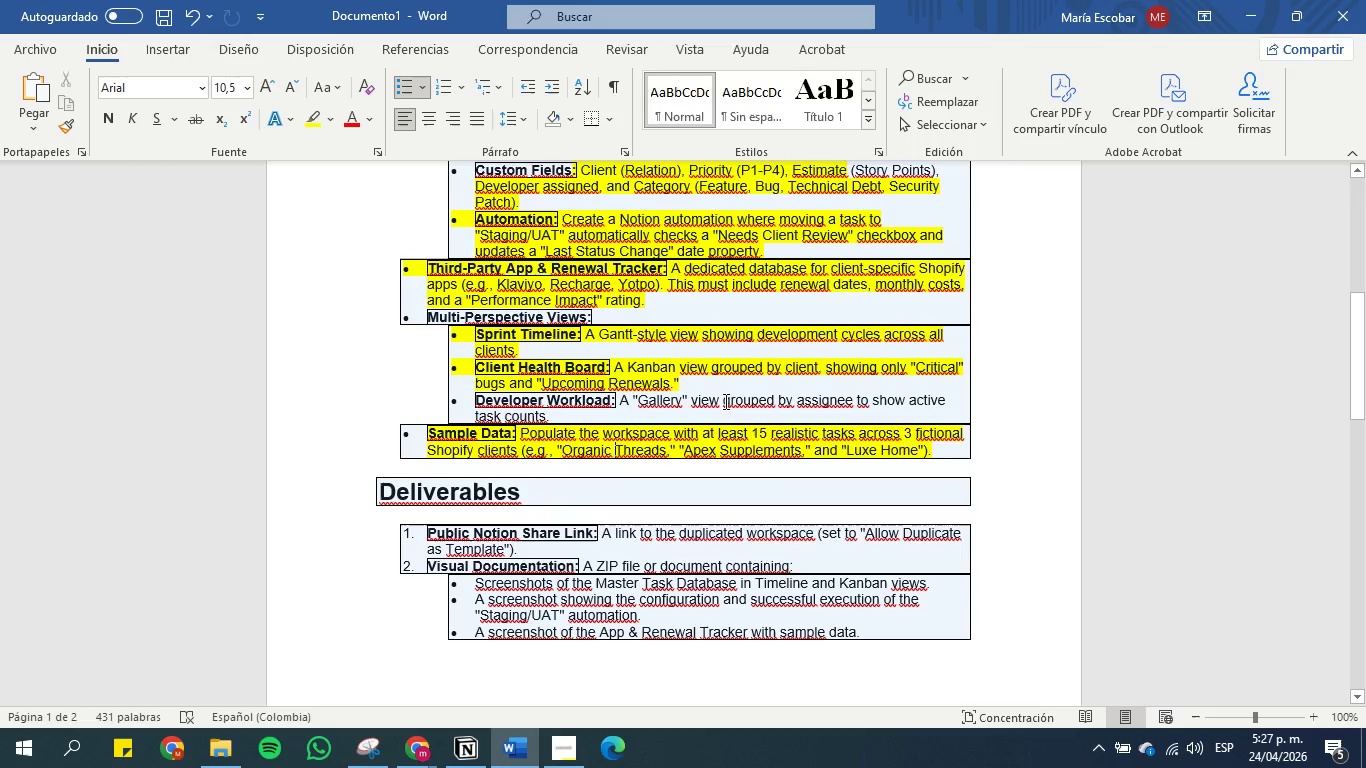 
wait(8.48)
 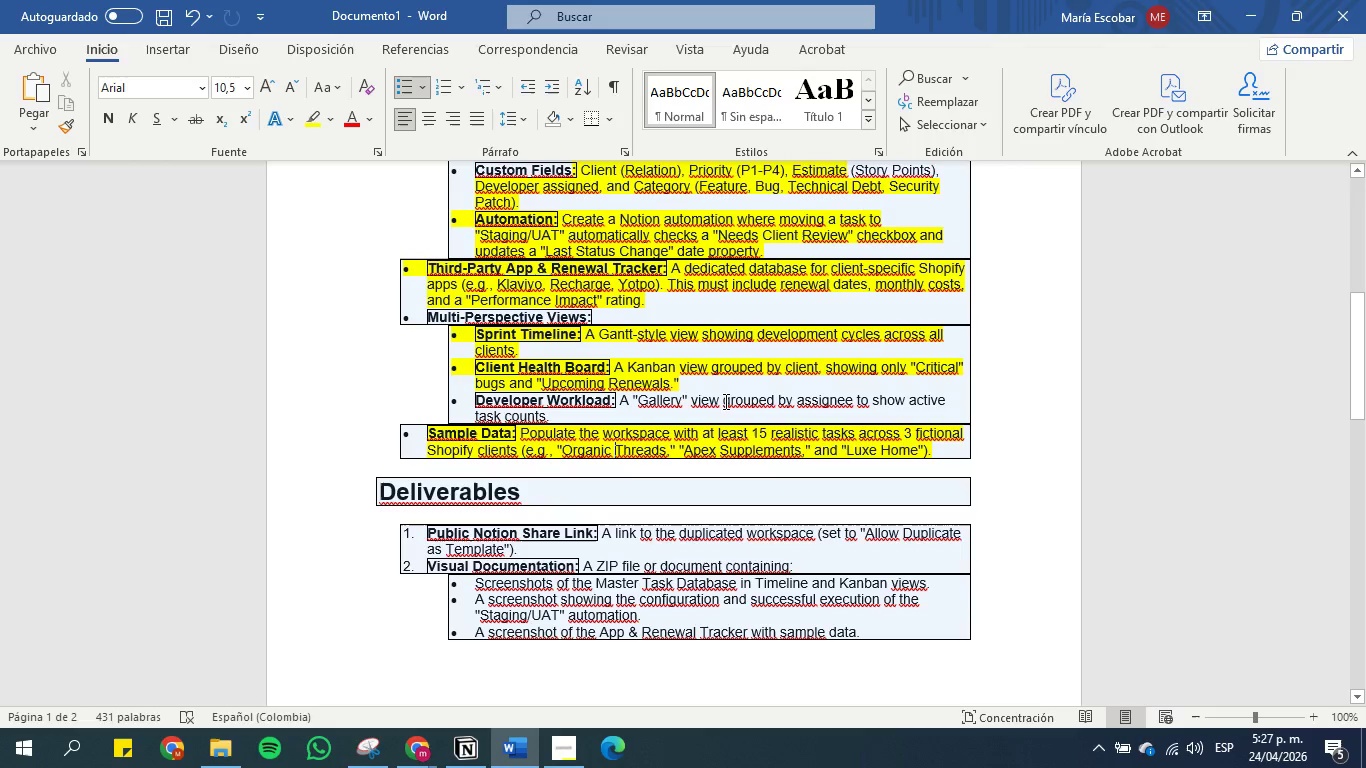 
left_click([471, 753])
 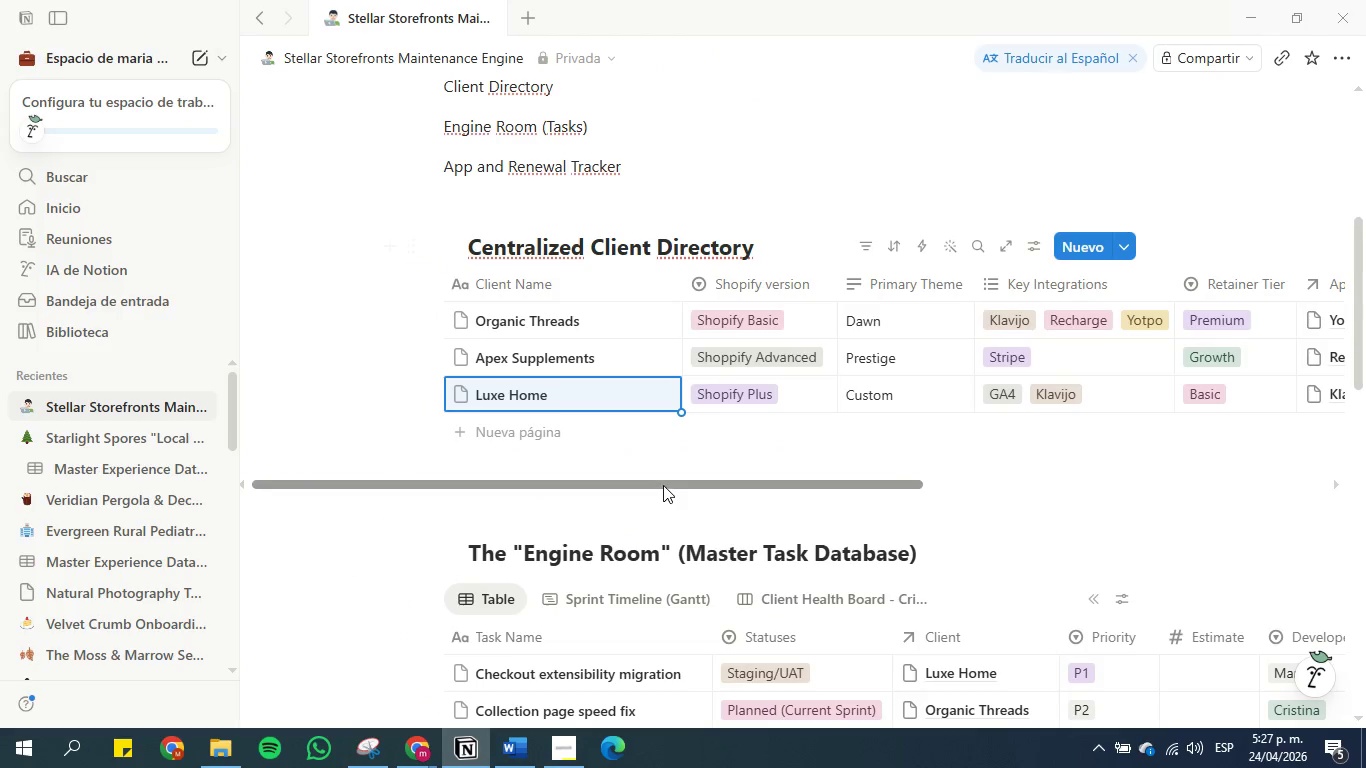 
scroll: coordinate [664, 459], scroll_direction: up, amount: 1.0
 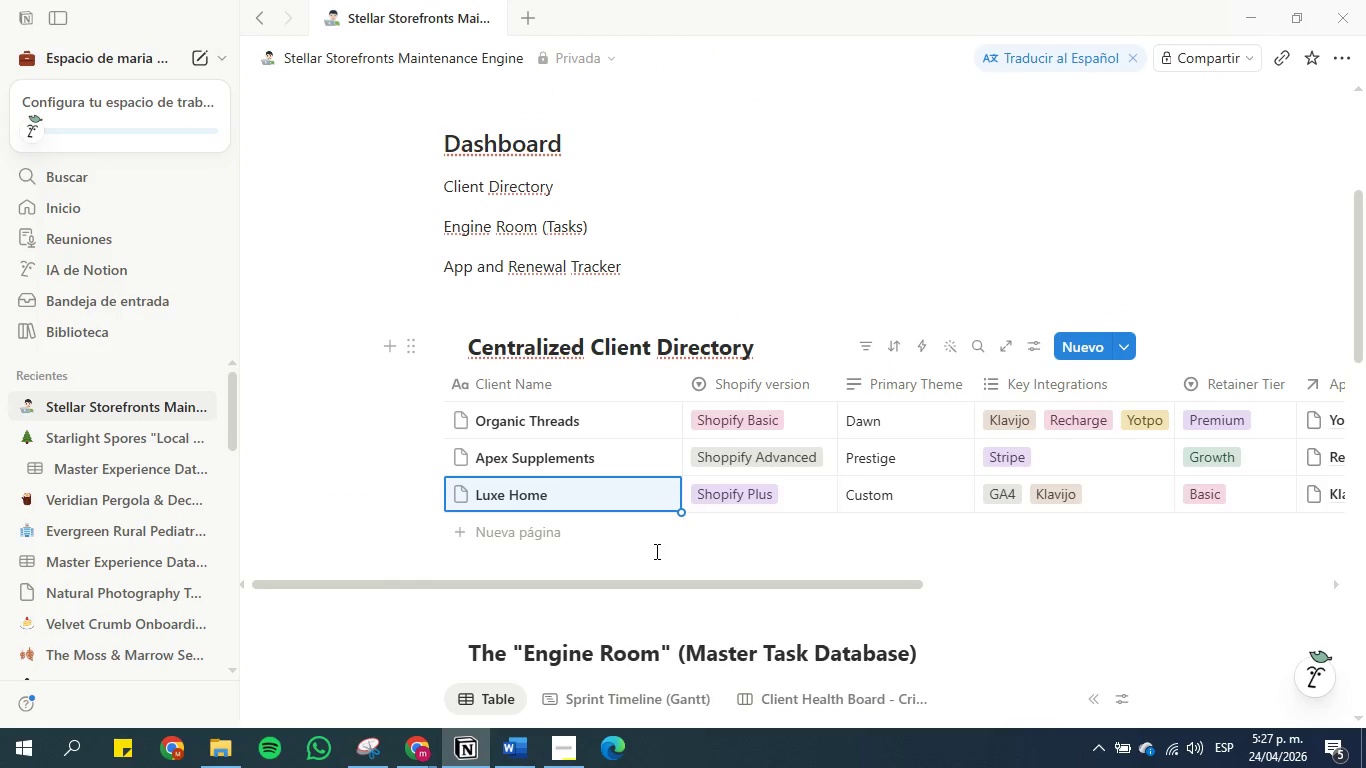 
scroll: coordinate [659, 552], scroll_direction: none, amount: 0.0
 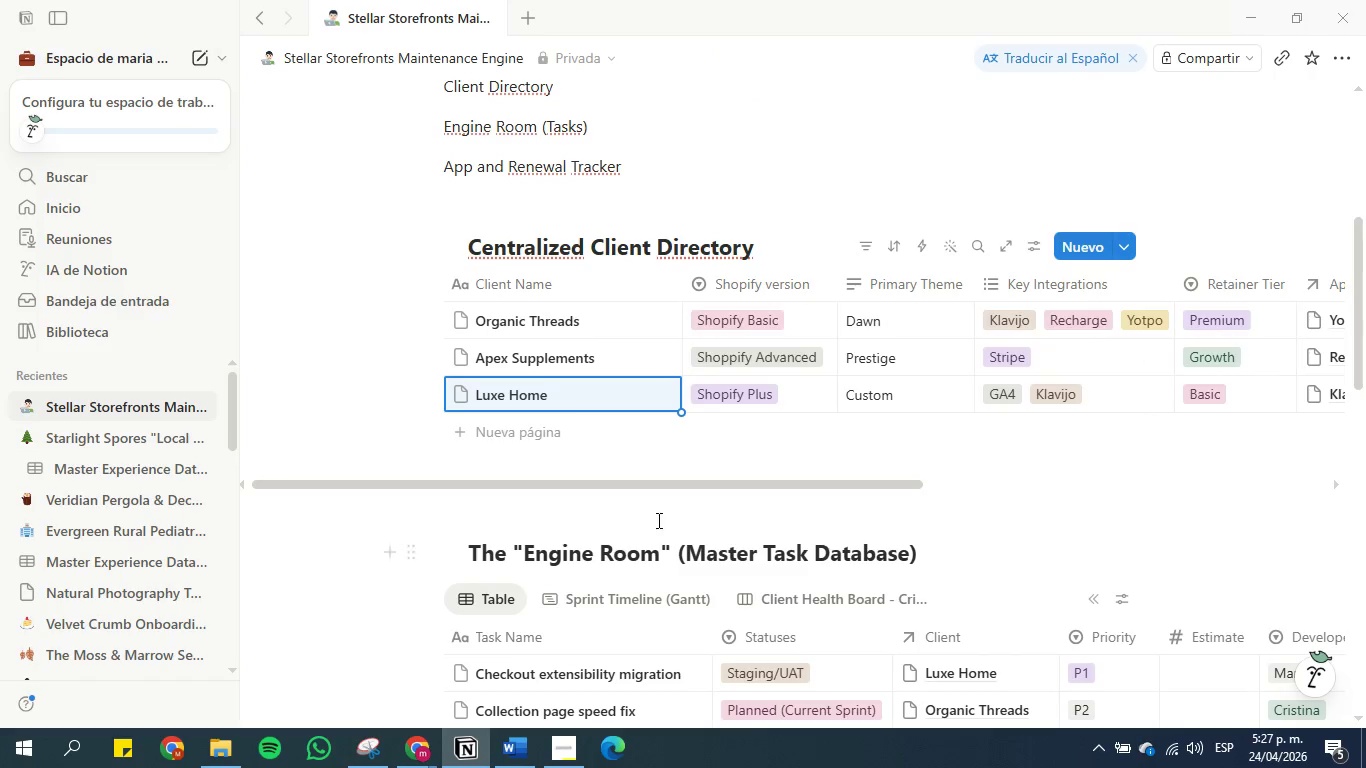 
scroll: coordinate [276, 498], scroll_direction: down, amount: 8.0
 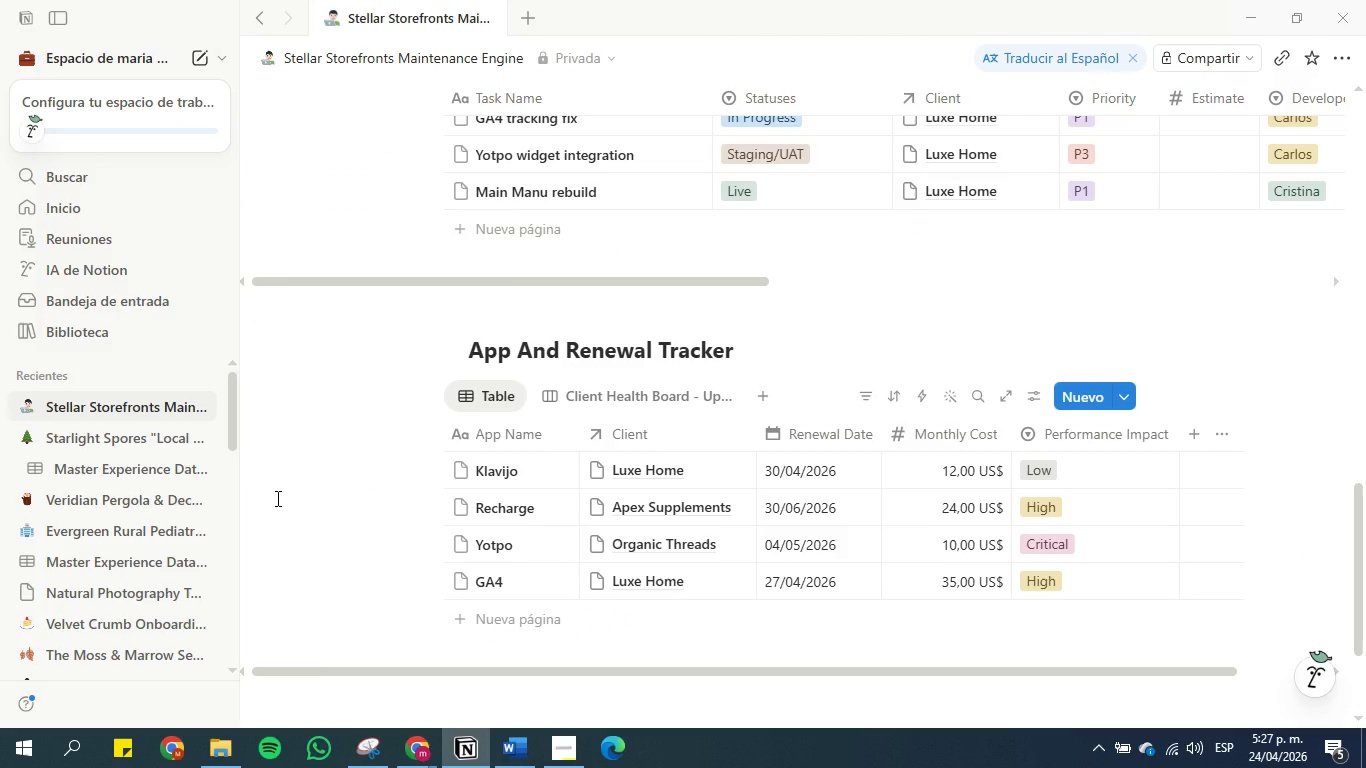 
wait(8.25)
 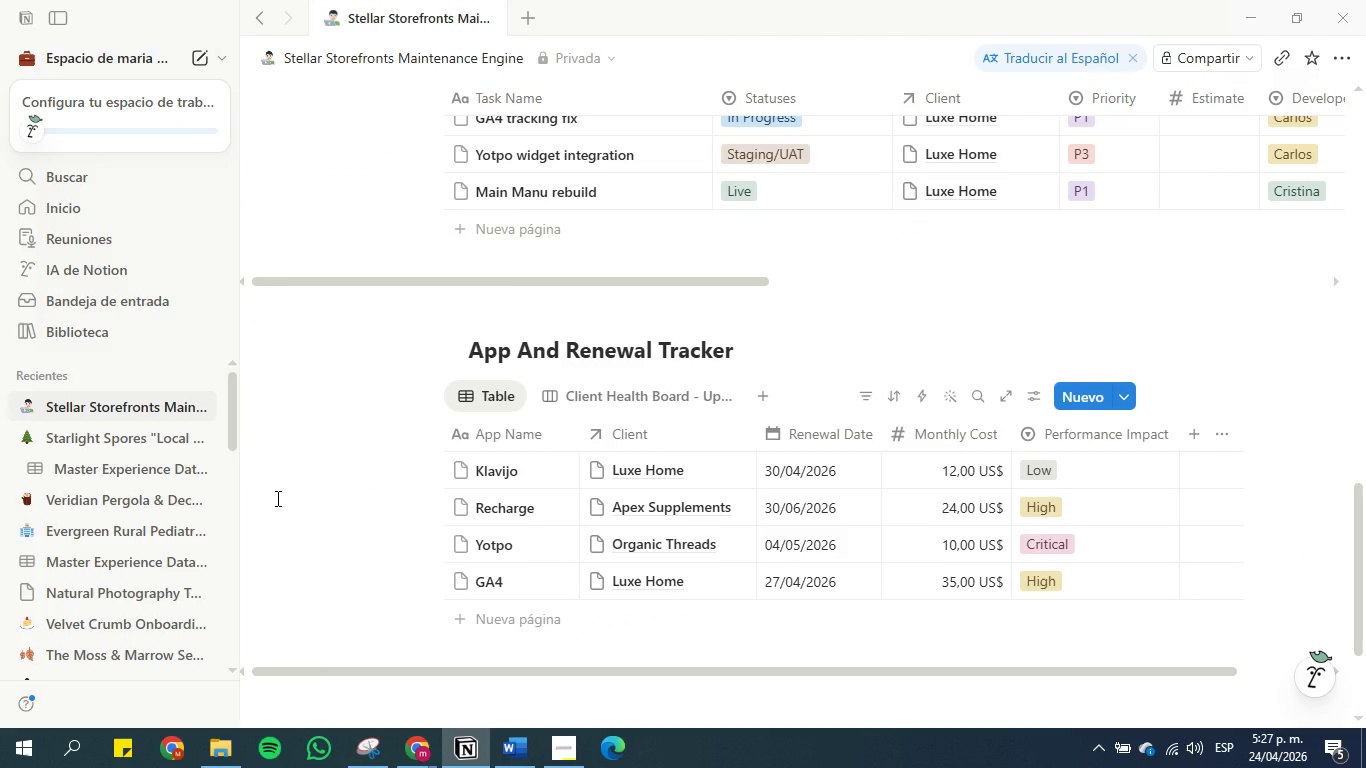 
scroll: coordinate [276, 498], scroll_direction: up, amount: 3.0
 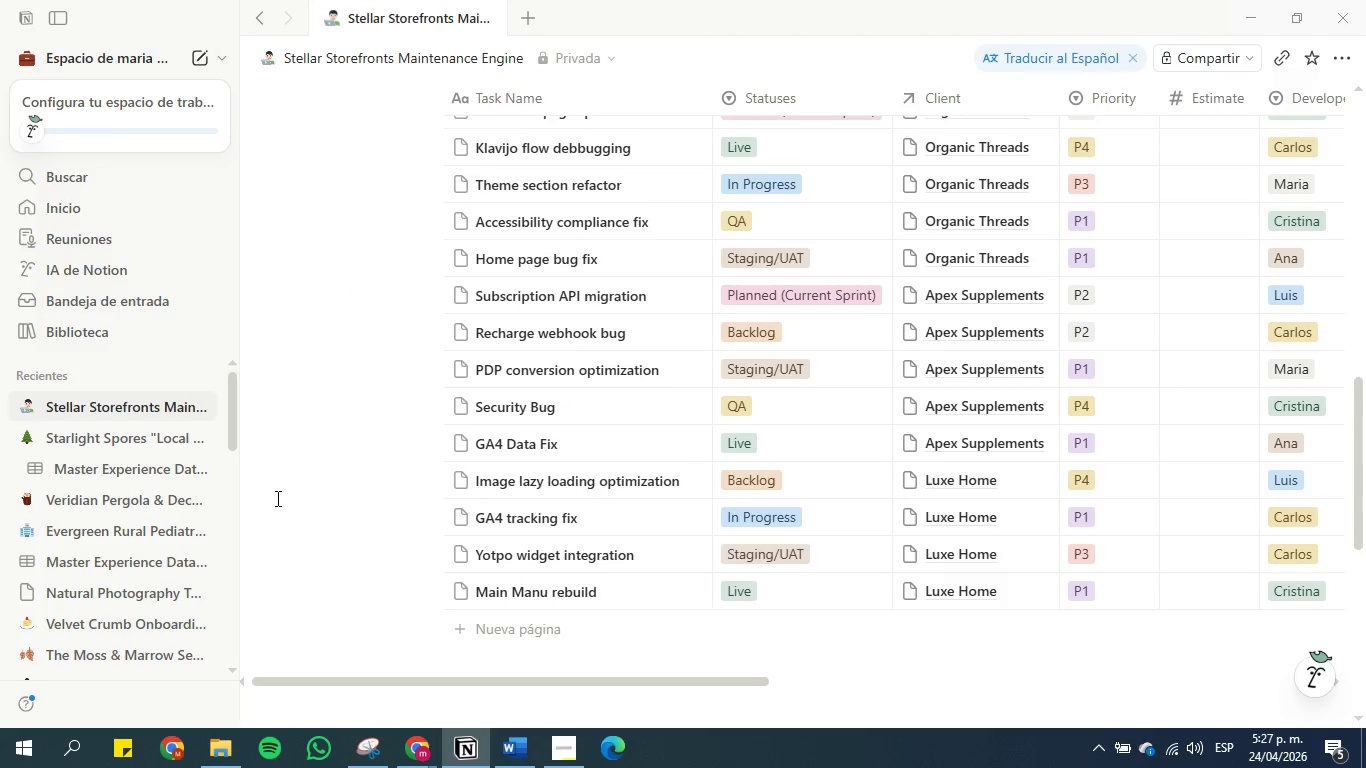 
scroll: coordinate [276, 498], scroll_direction: down, amount: 1.0
 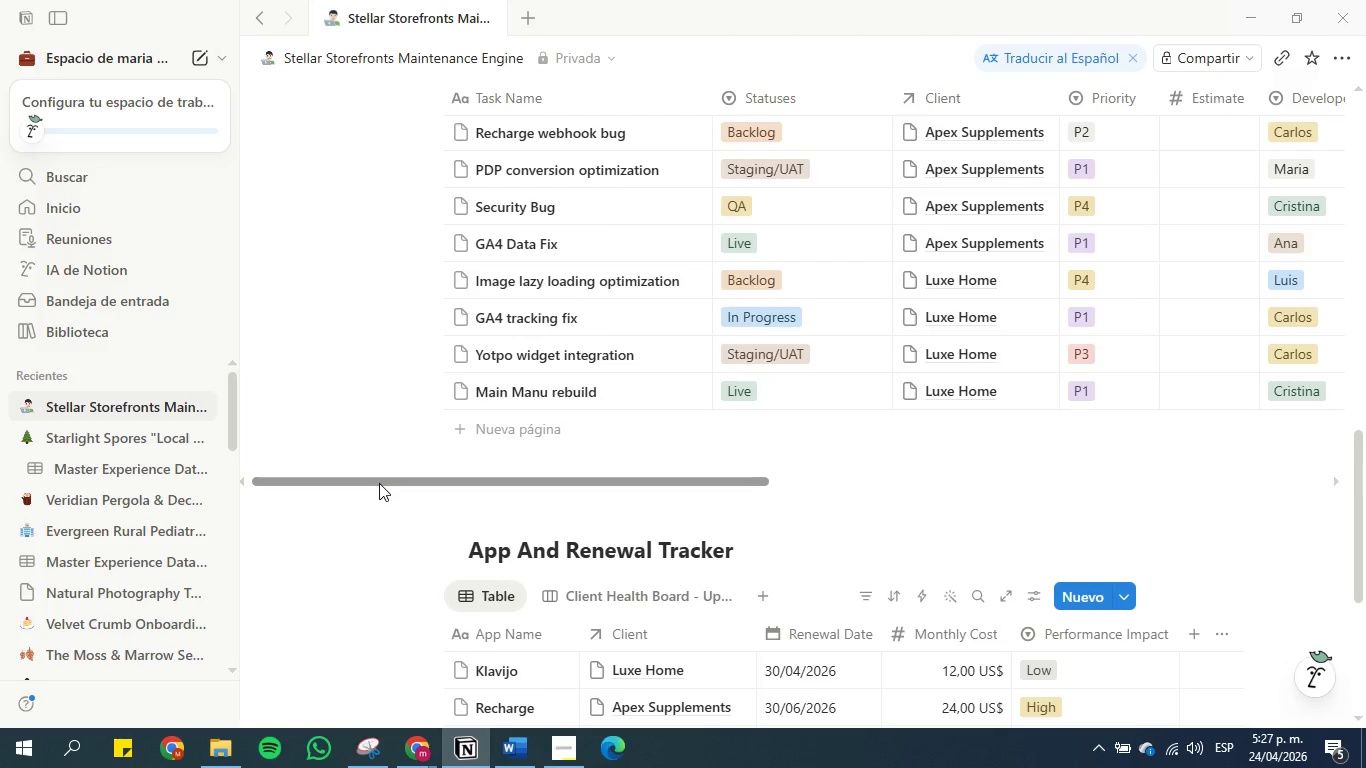 
wait(8.88)
 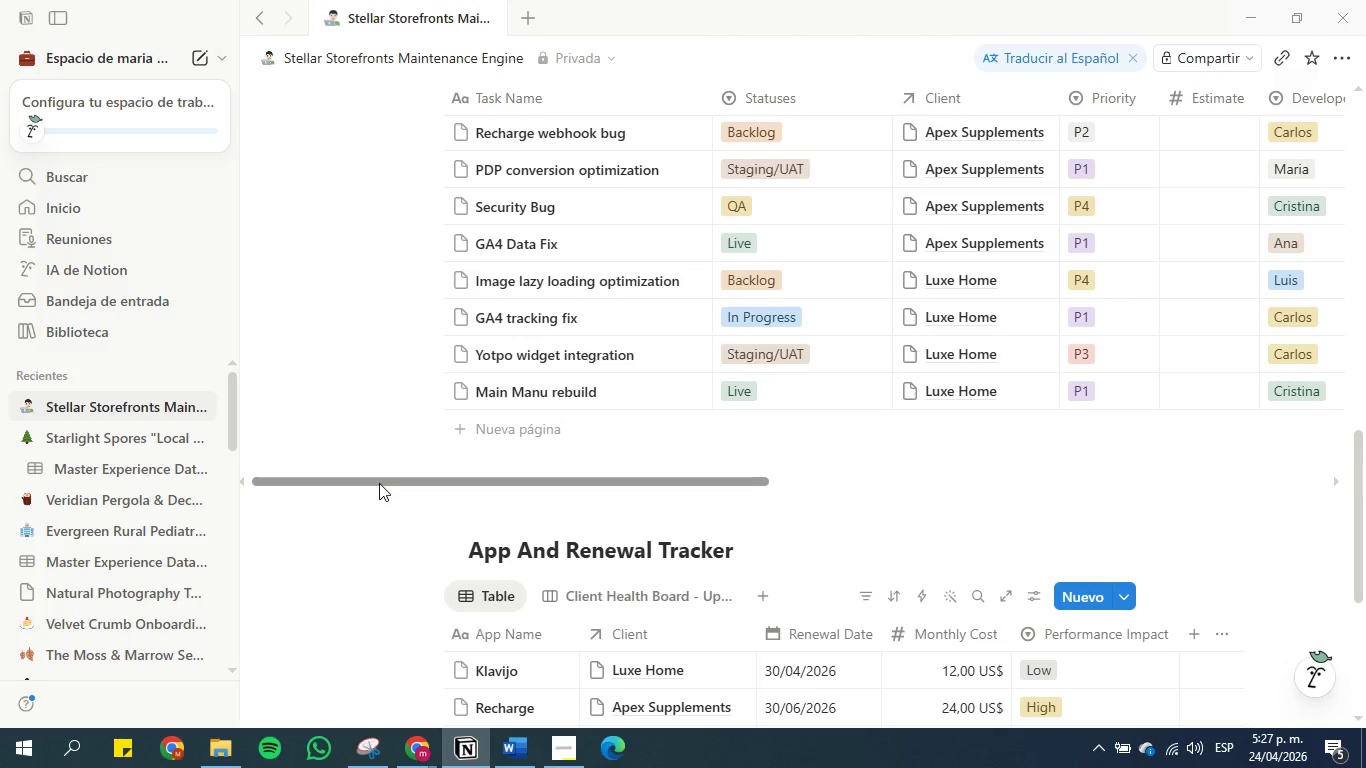 
left_click_drag(start_coordinate=[379, 483], to_coordinate=[348, 484])
 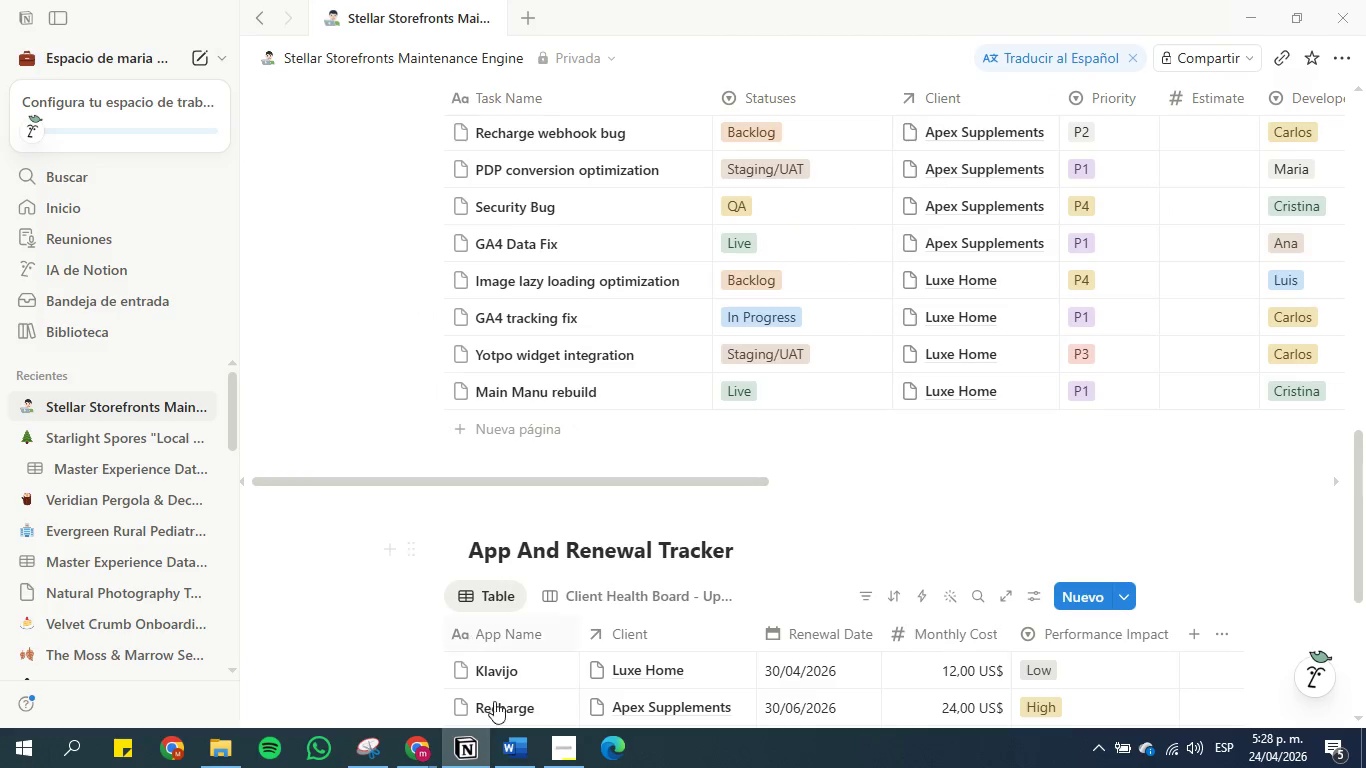 
left_click([518, 767])
 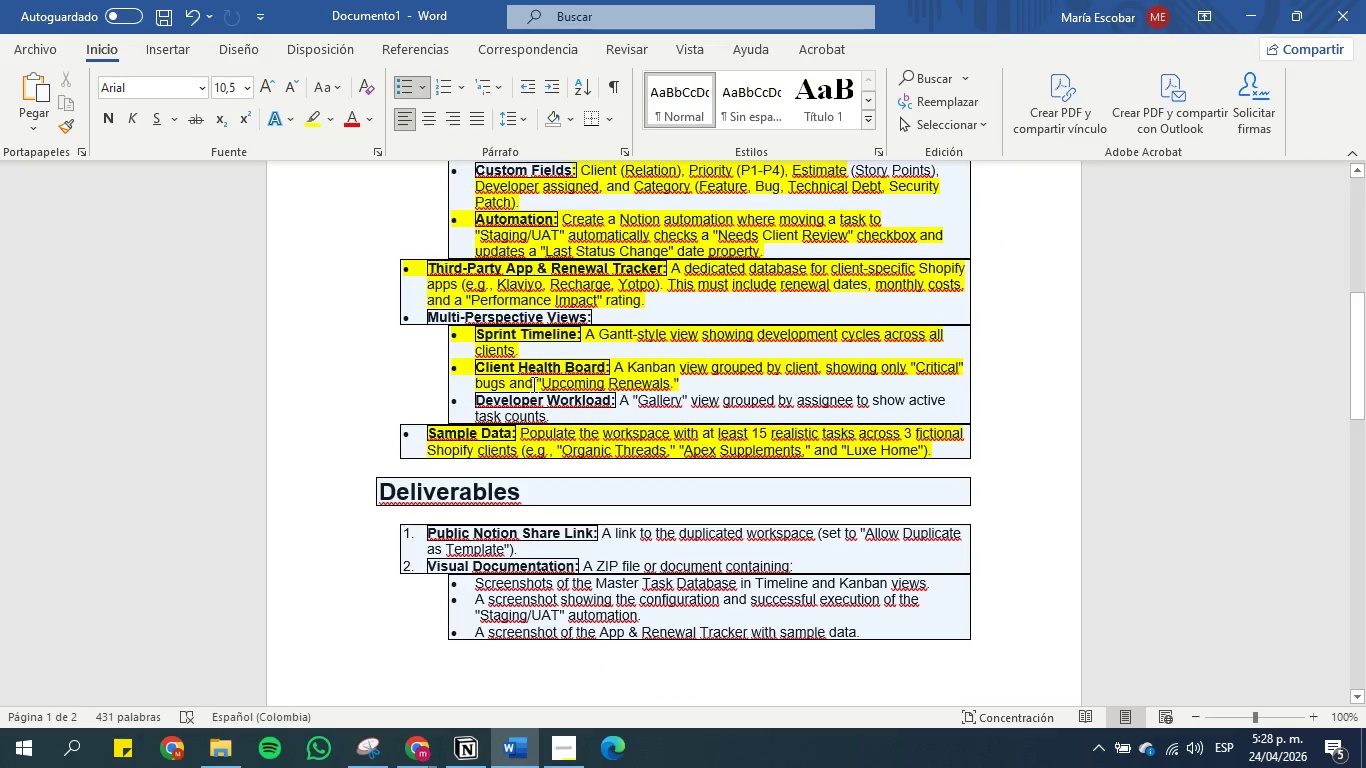 
left_click([534, 365])
 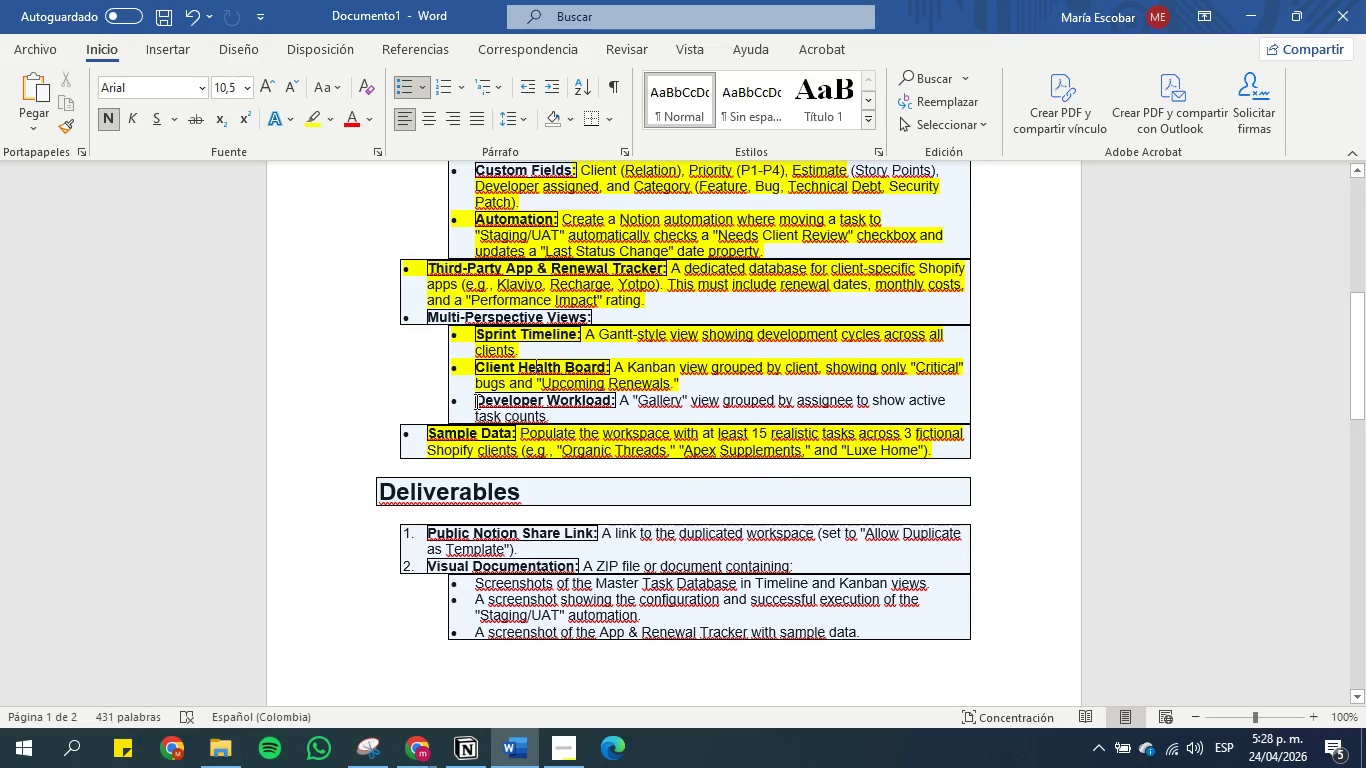 
left_click_drag(start_coordinate=[476, 401], to_coordinate=[609, 394])
 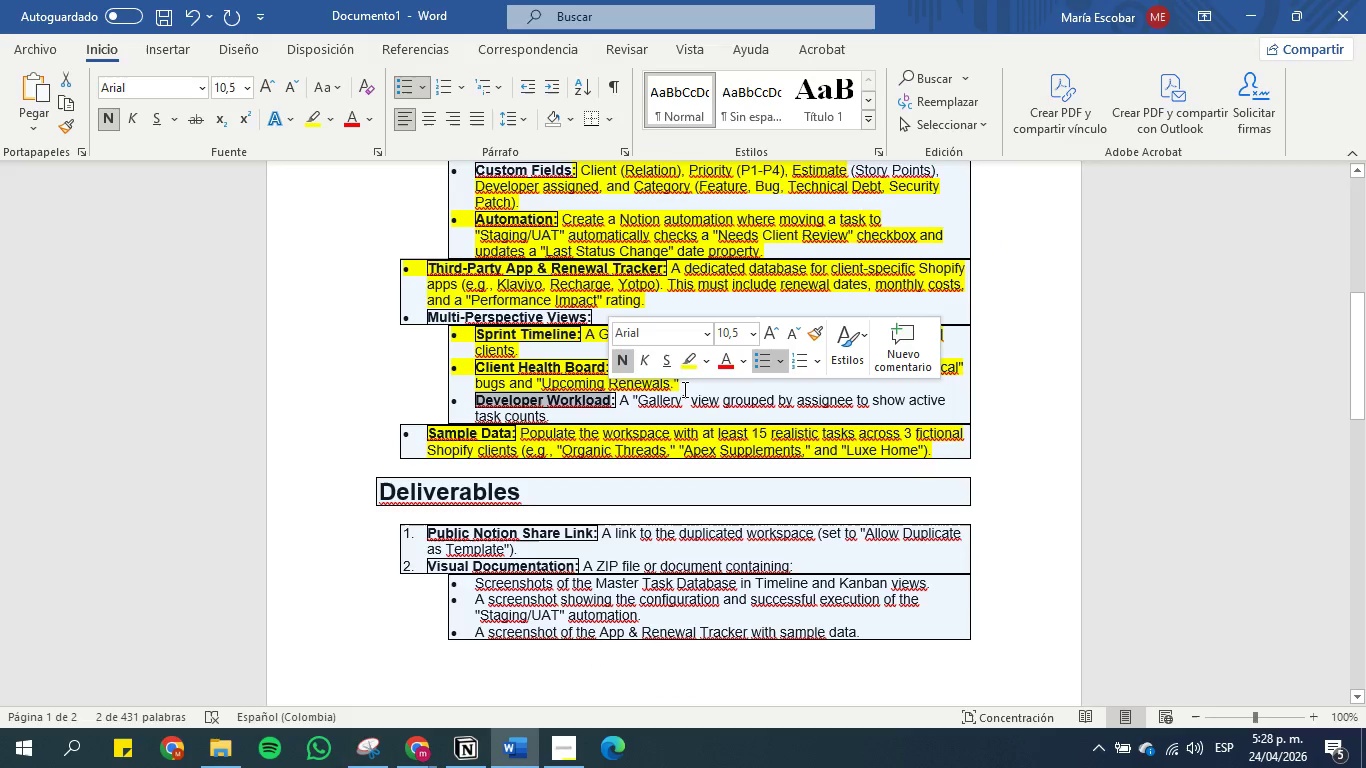 
wait(7.42)
 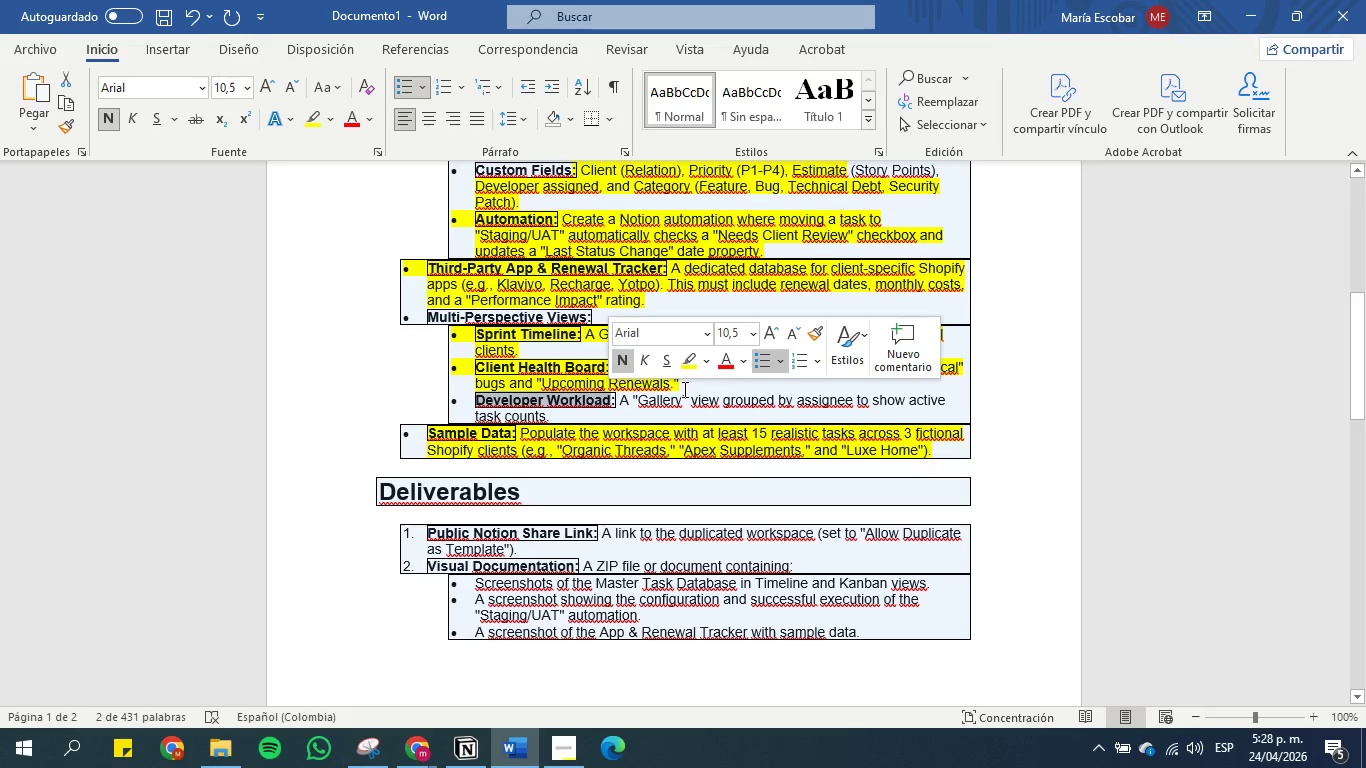 
key(Control+V)
 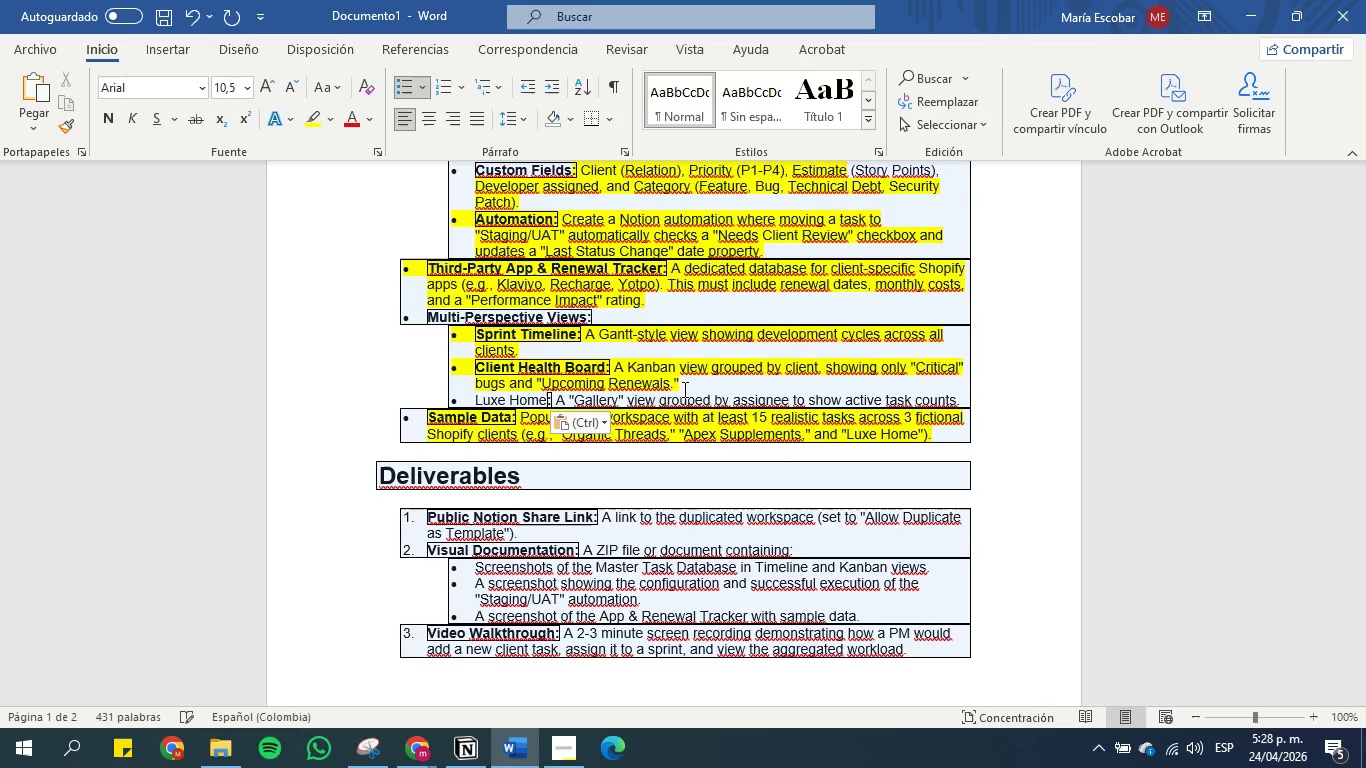 
key(Control+Z)
 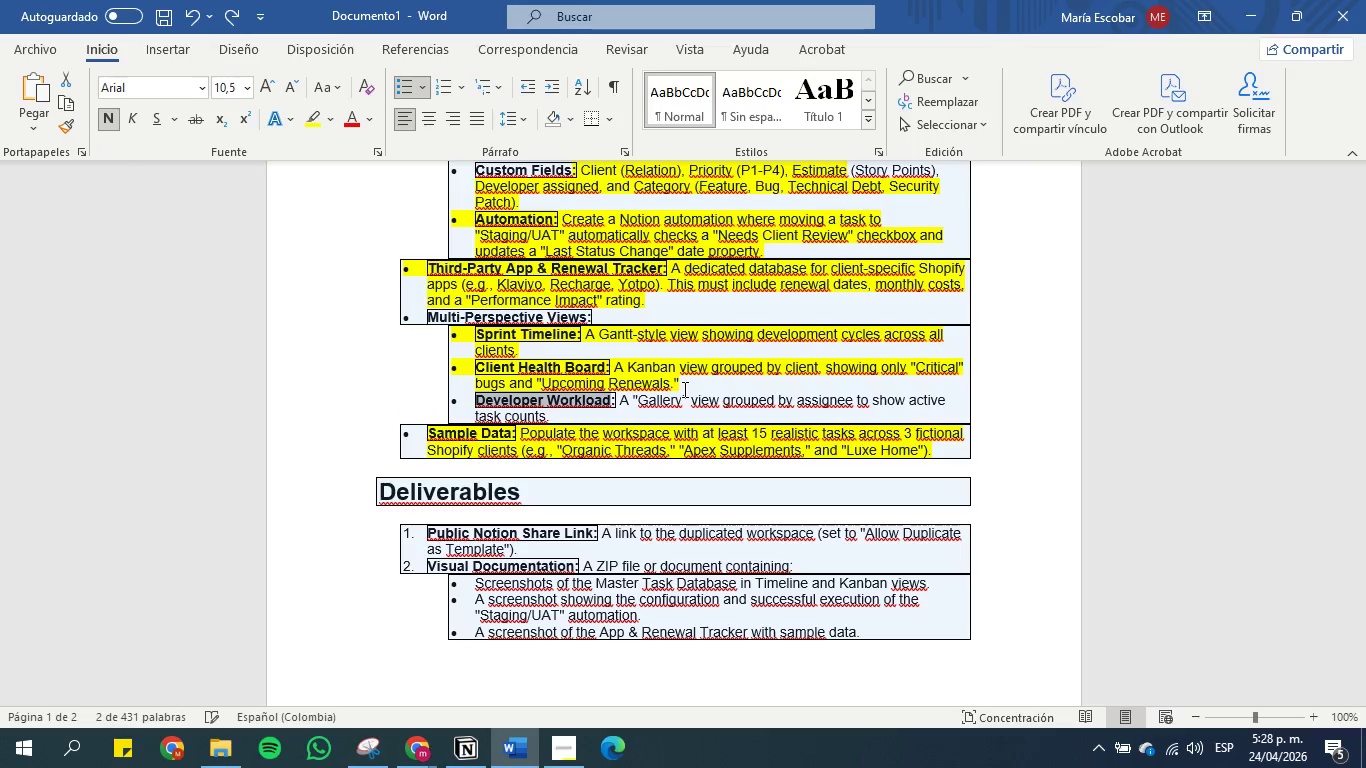 
key(Control+C)
 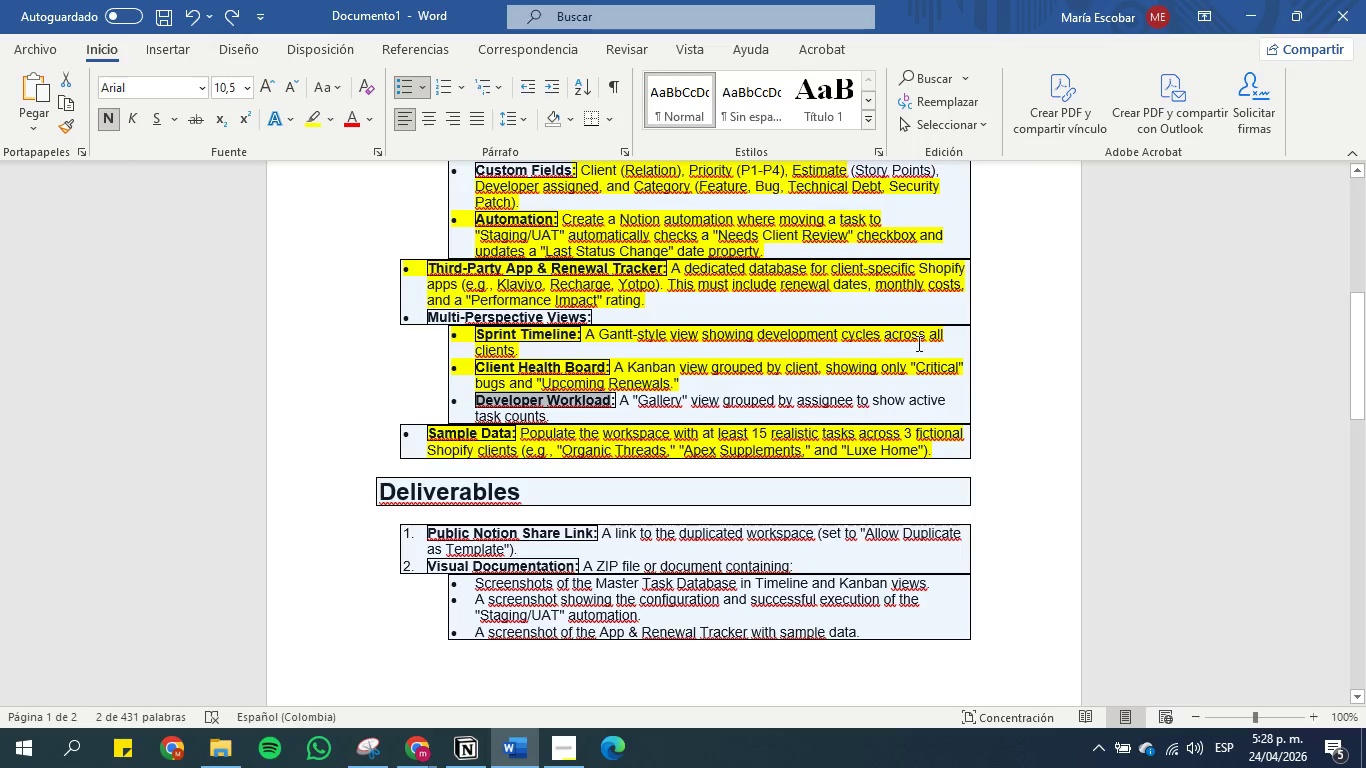 
wait(5.34)
 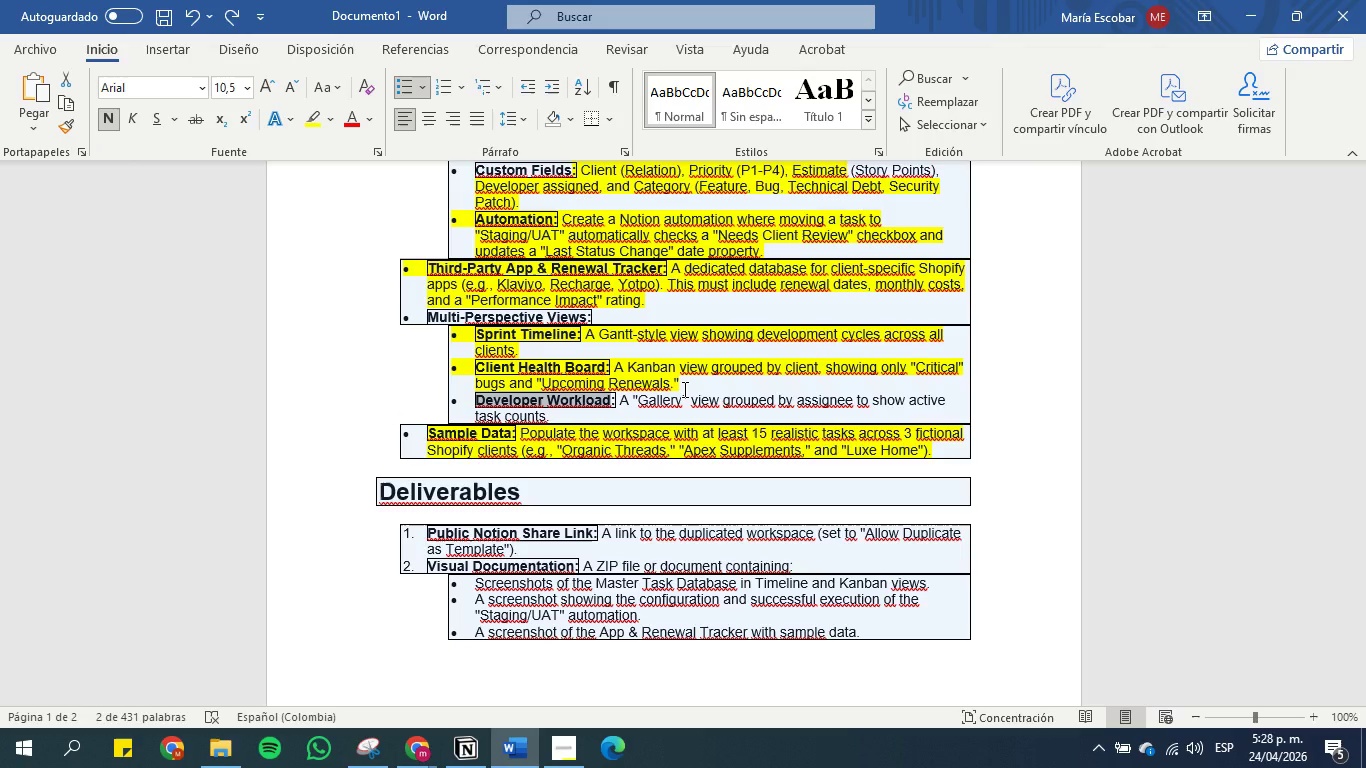 
left_click([1245, 13])
 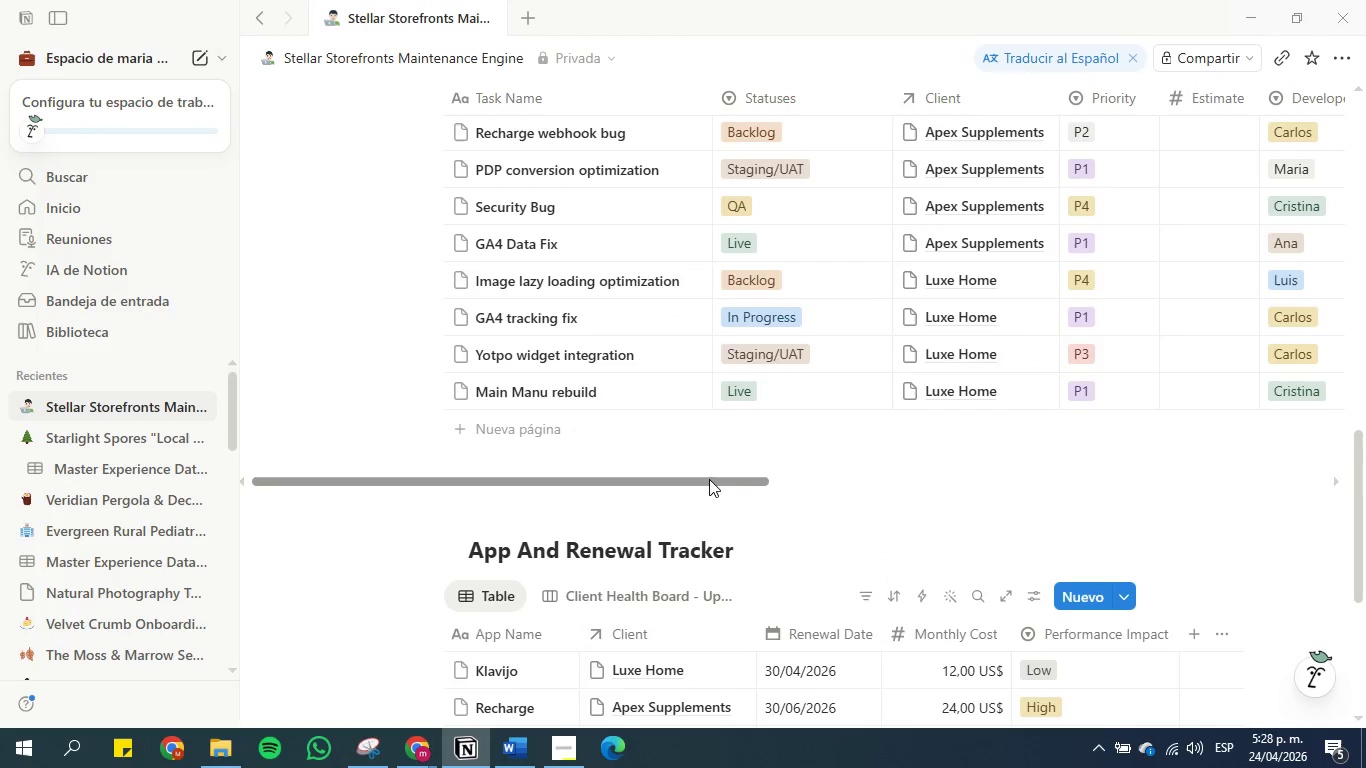 
scroll: coordinate [724, 368], scroll_direction: up, amount: 1.0
 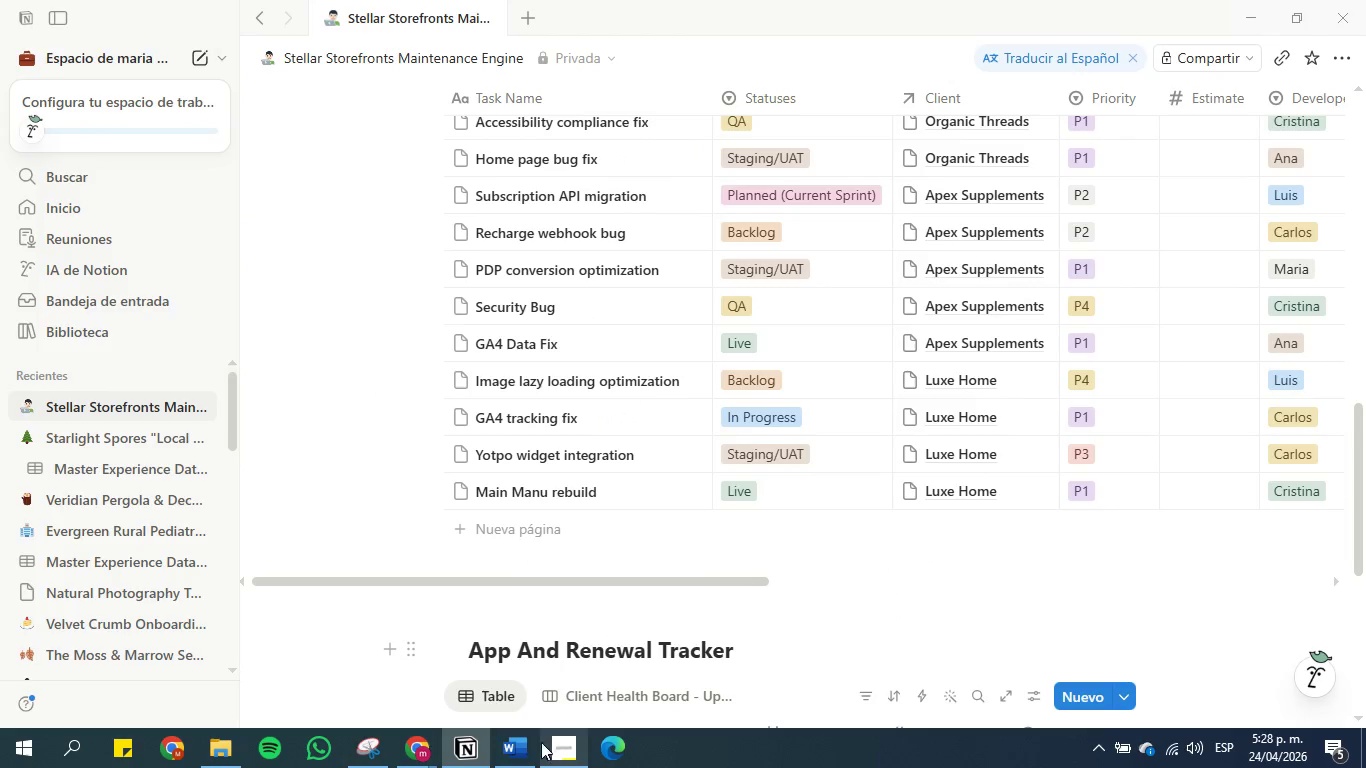 
left_click([518, 740])
 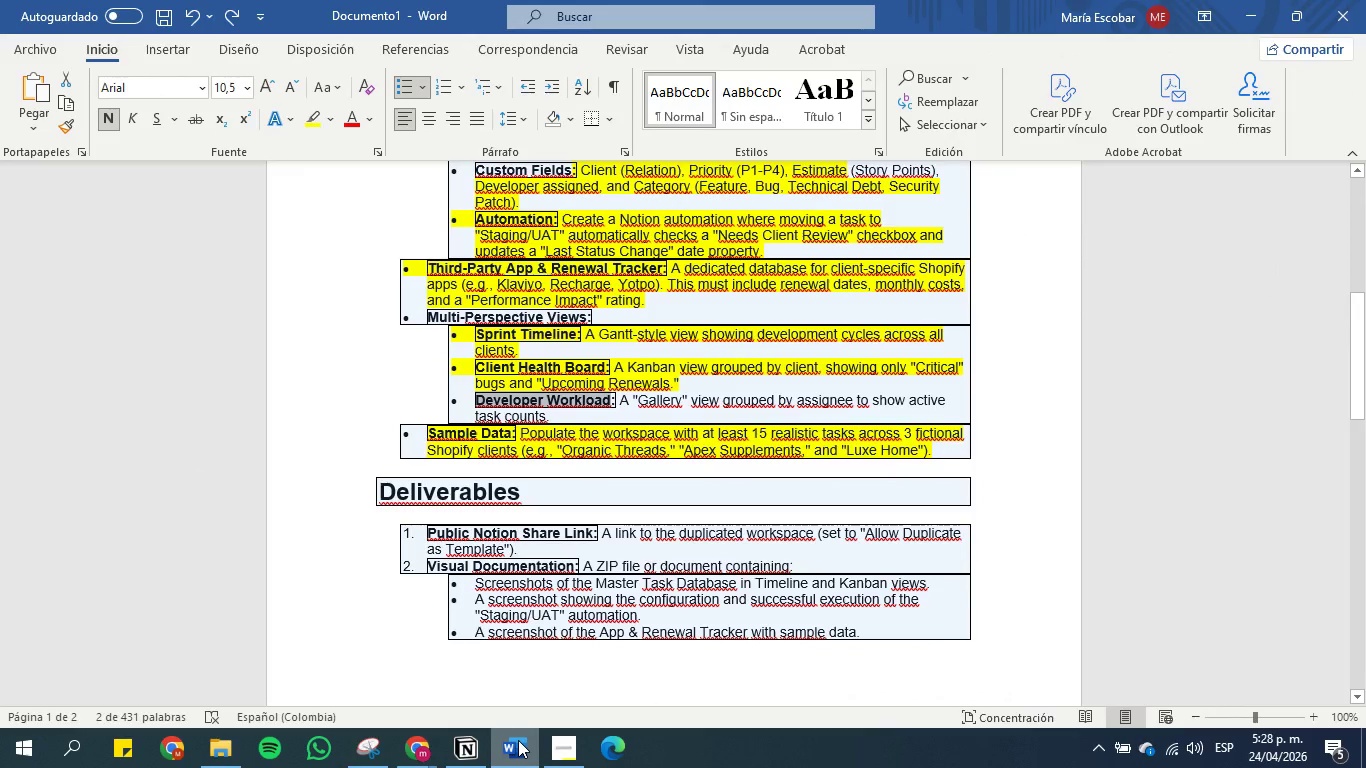 
left_click([518, 740])
 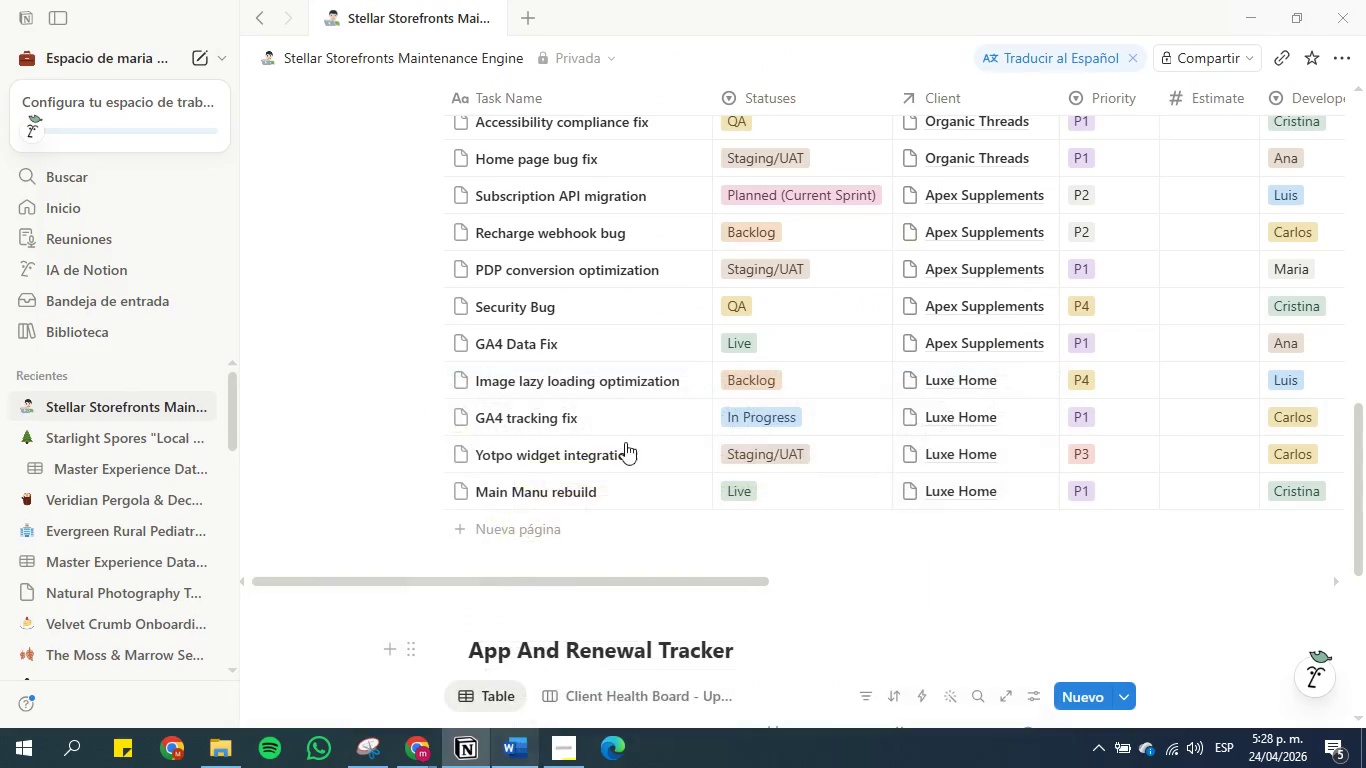 
scroll: coordinate [681, 302], scroll_direction: up, amount: 2.0
 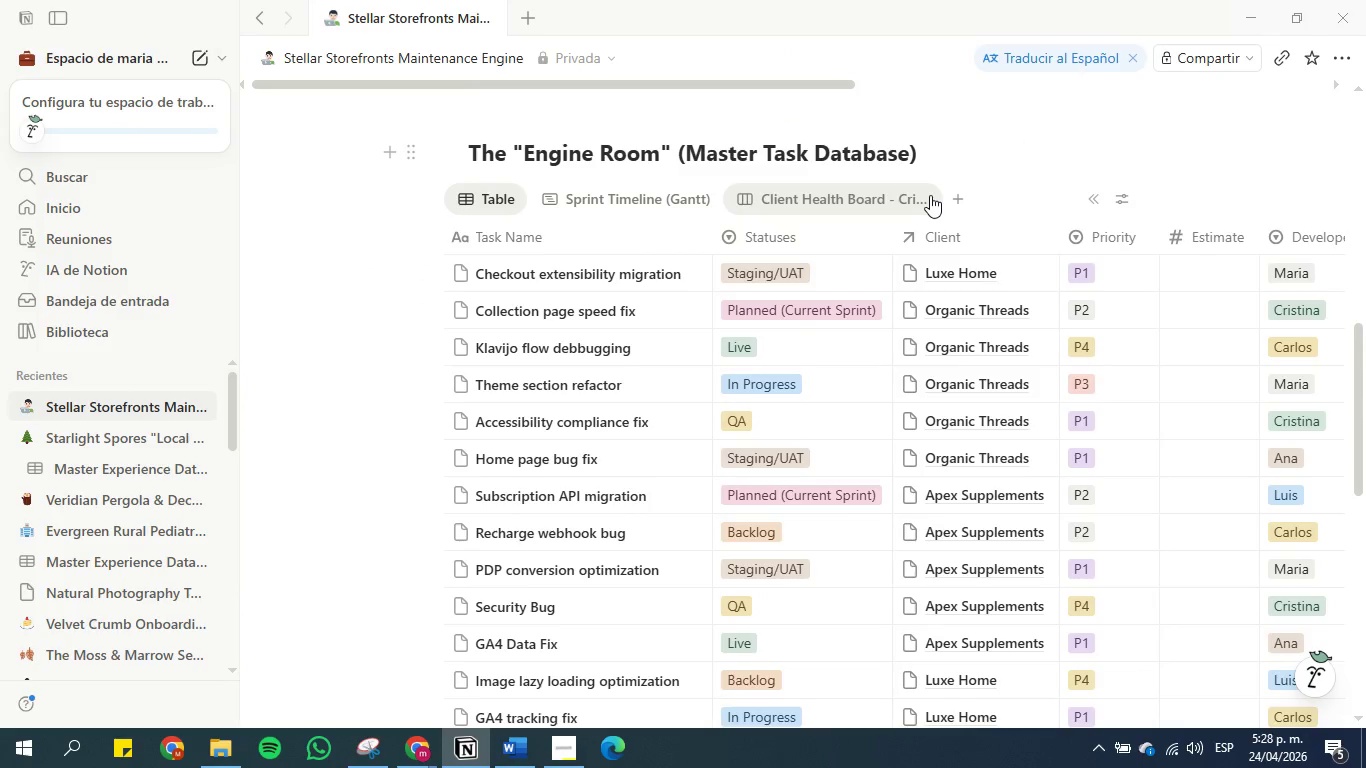 
left_click([961, 195])
 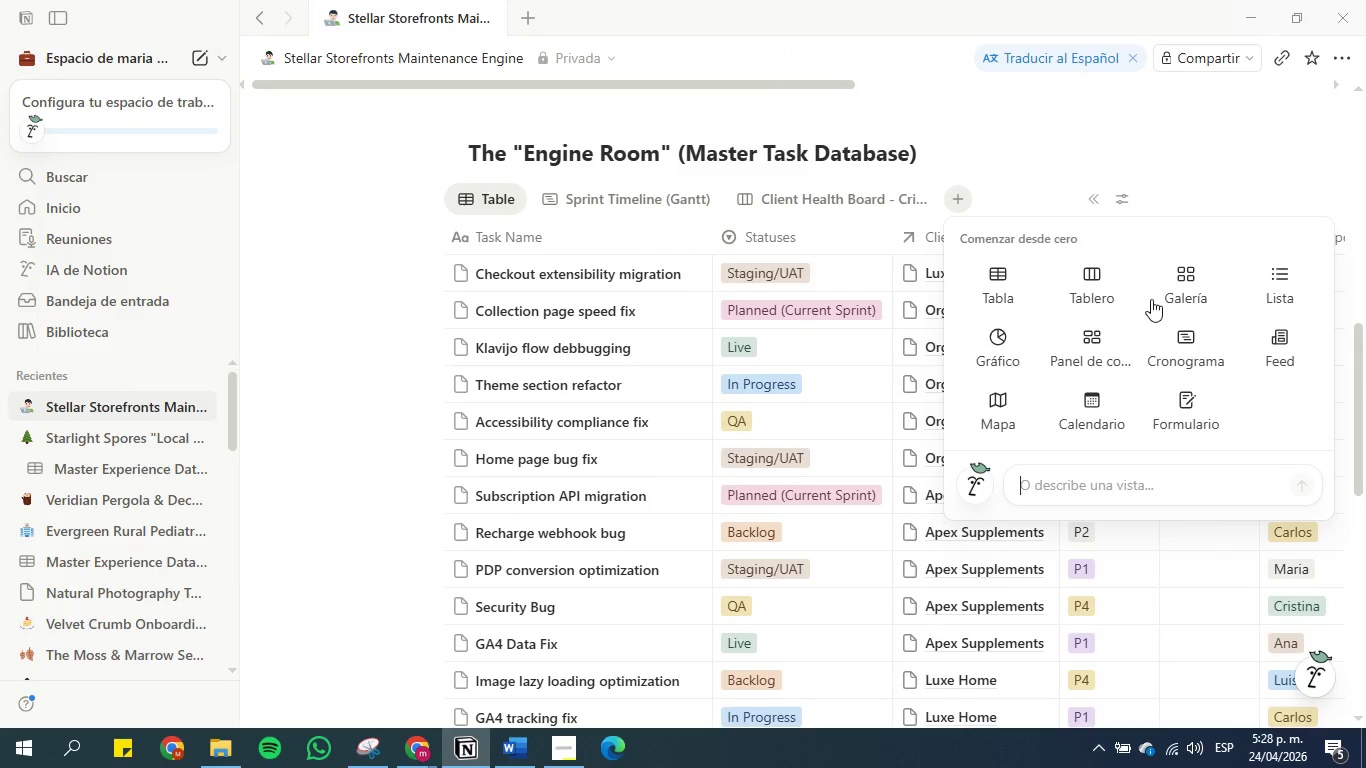 
left_click([1190, 290])
 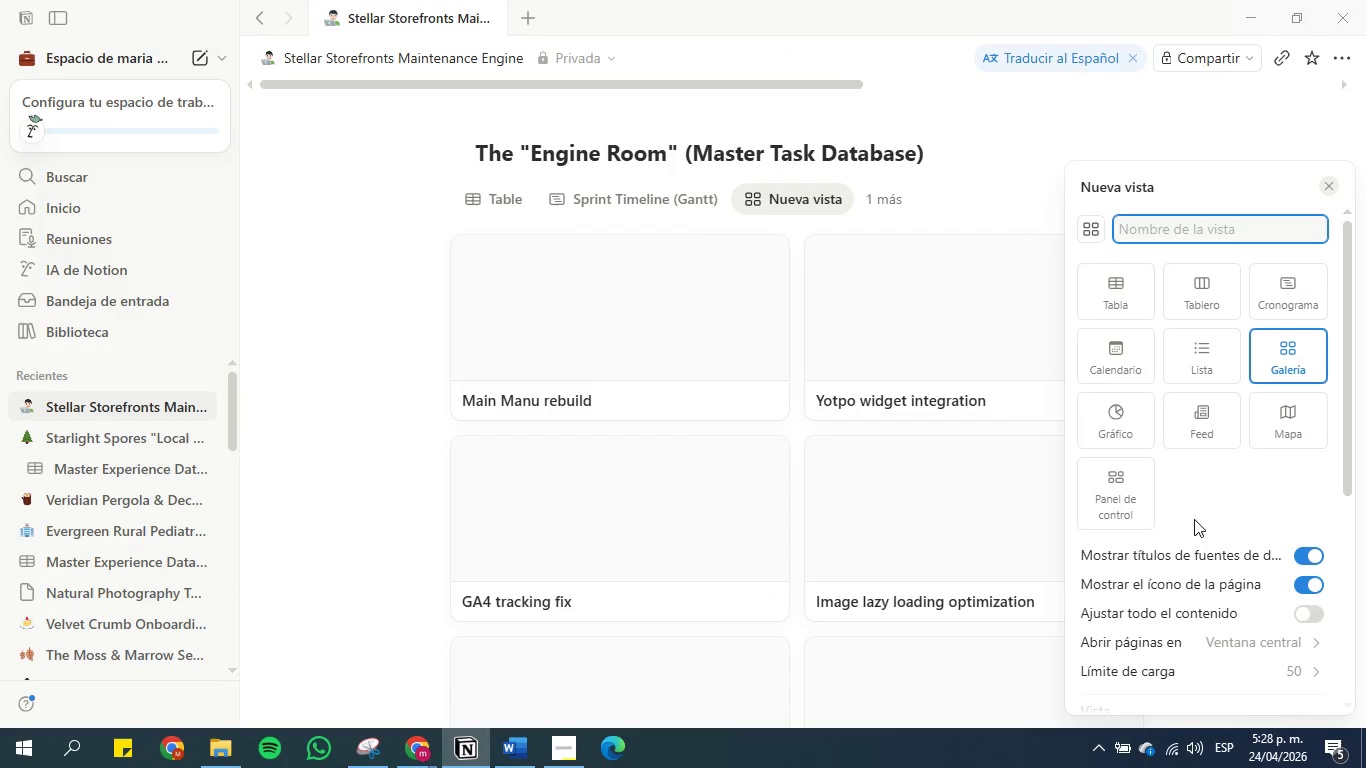 
left_click([1162, 224])
 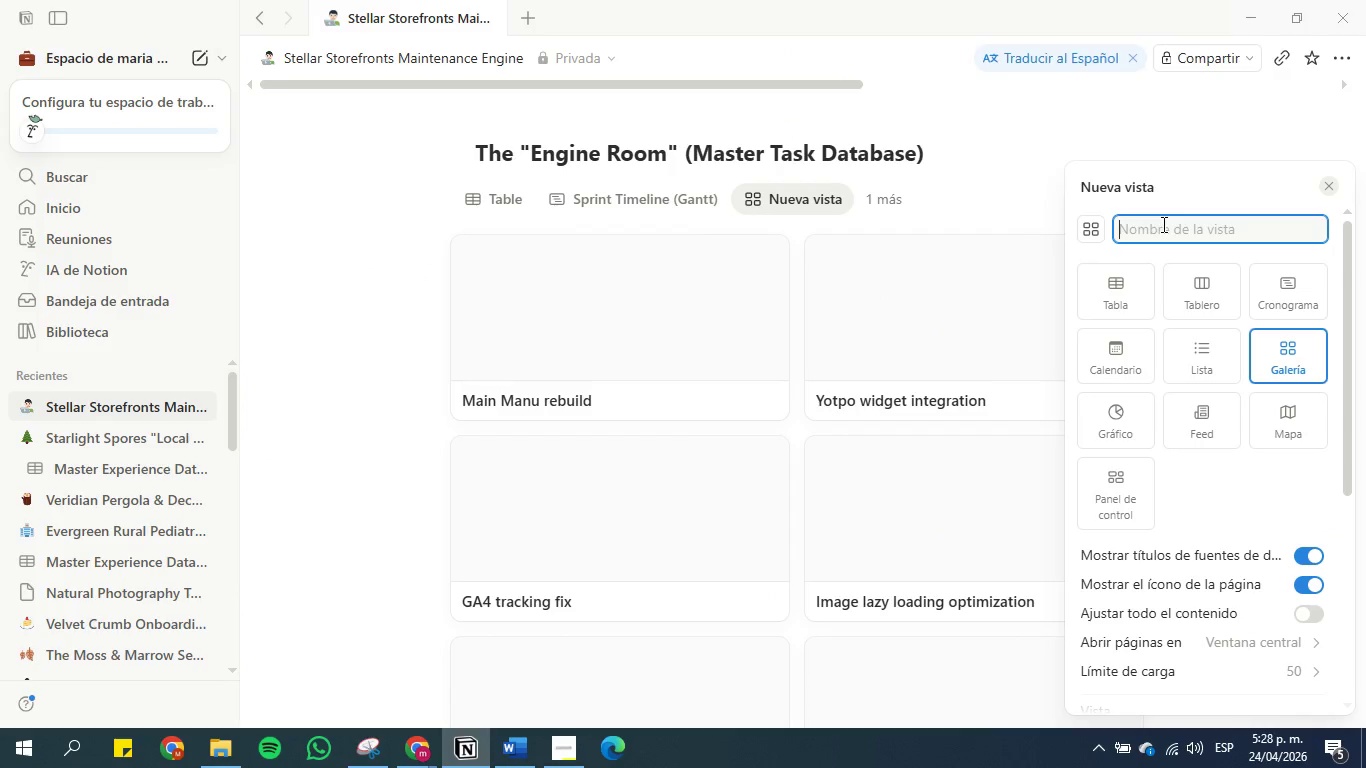 
key(Control+V)
 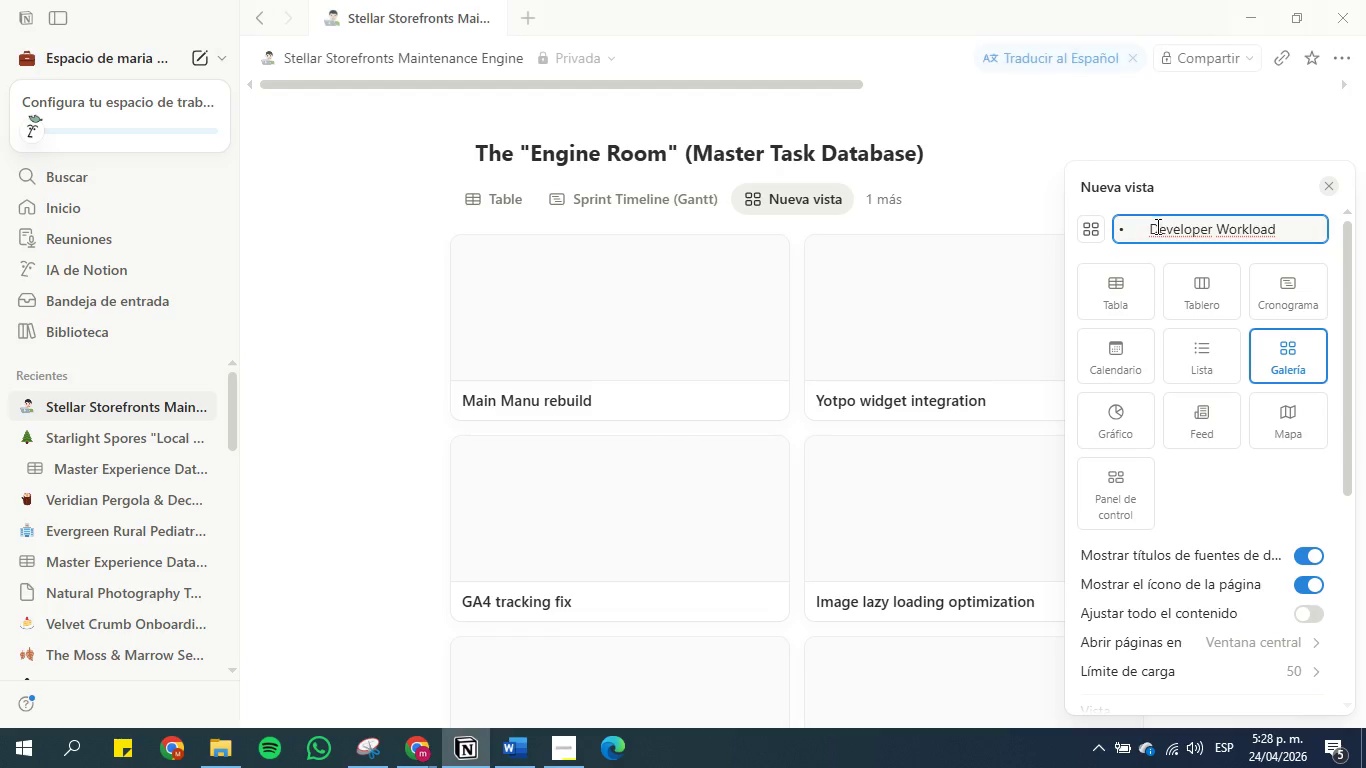 
left_click_drag(start_coordinate=[1152, 229], to_coordinate=[1092, 229])
 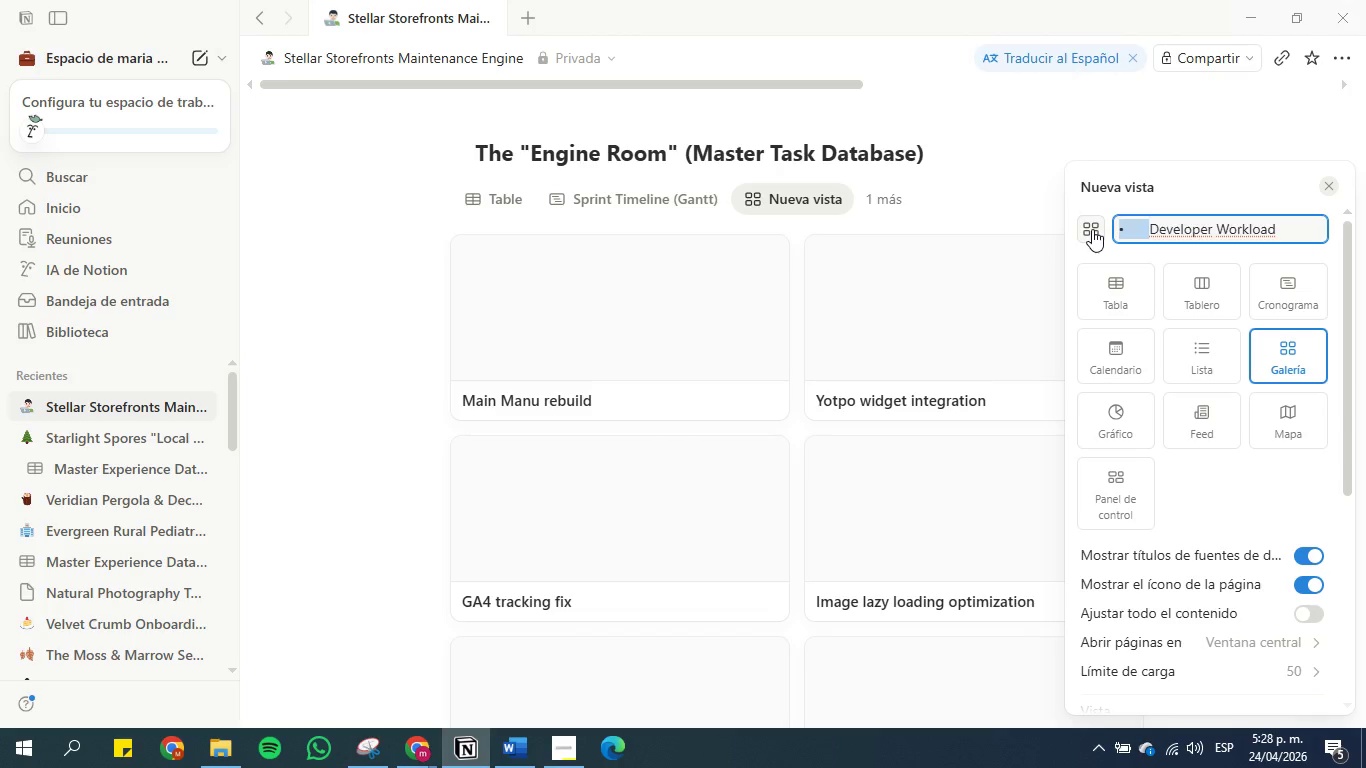 
key(Backspace)
 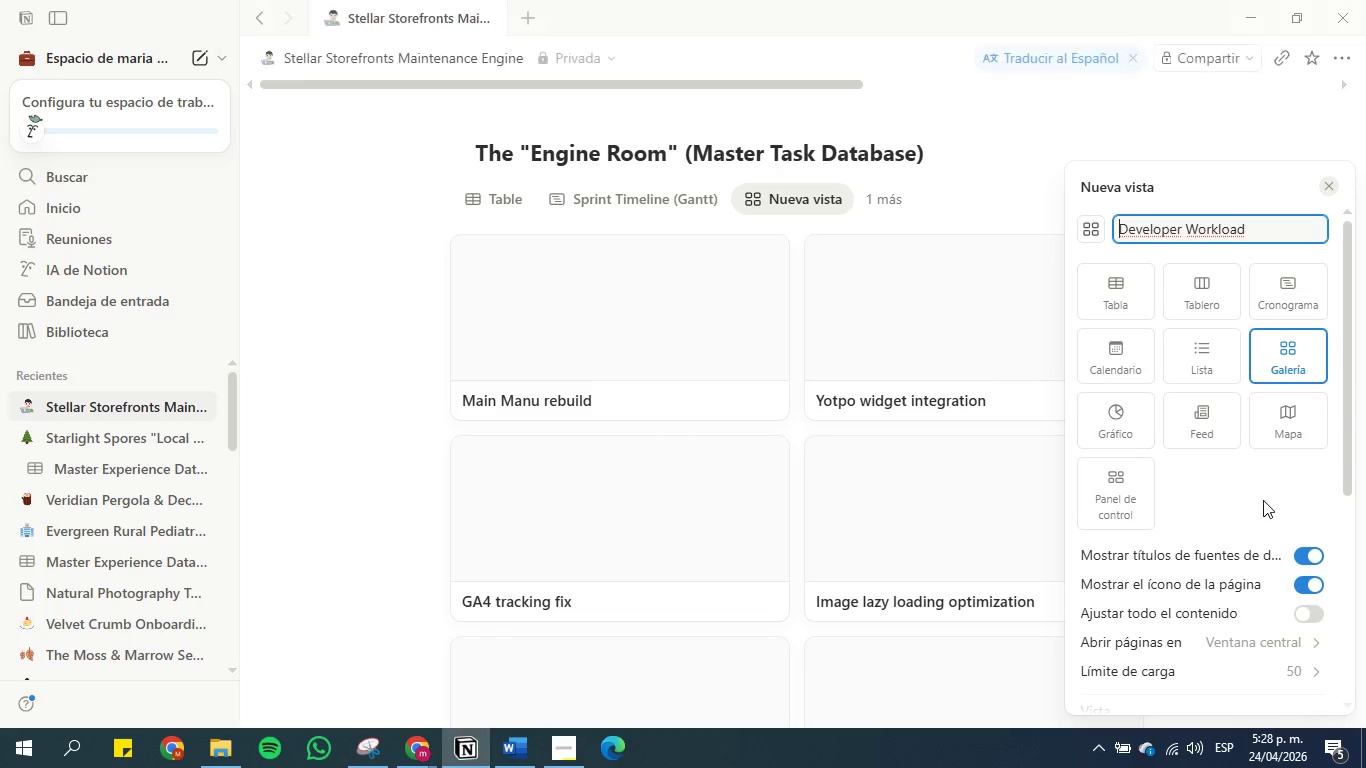 
scroll: coordinate [1253, 486], scroll_direction: none, amount: 0.0
 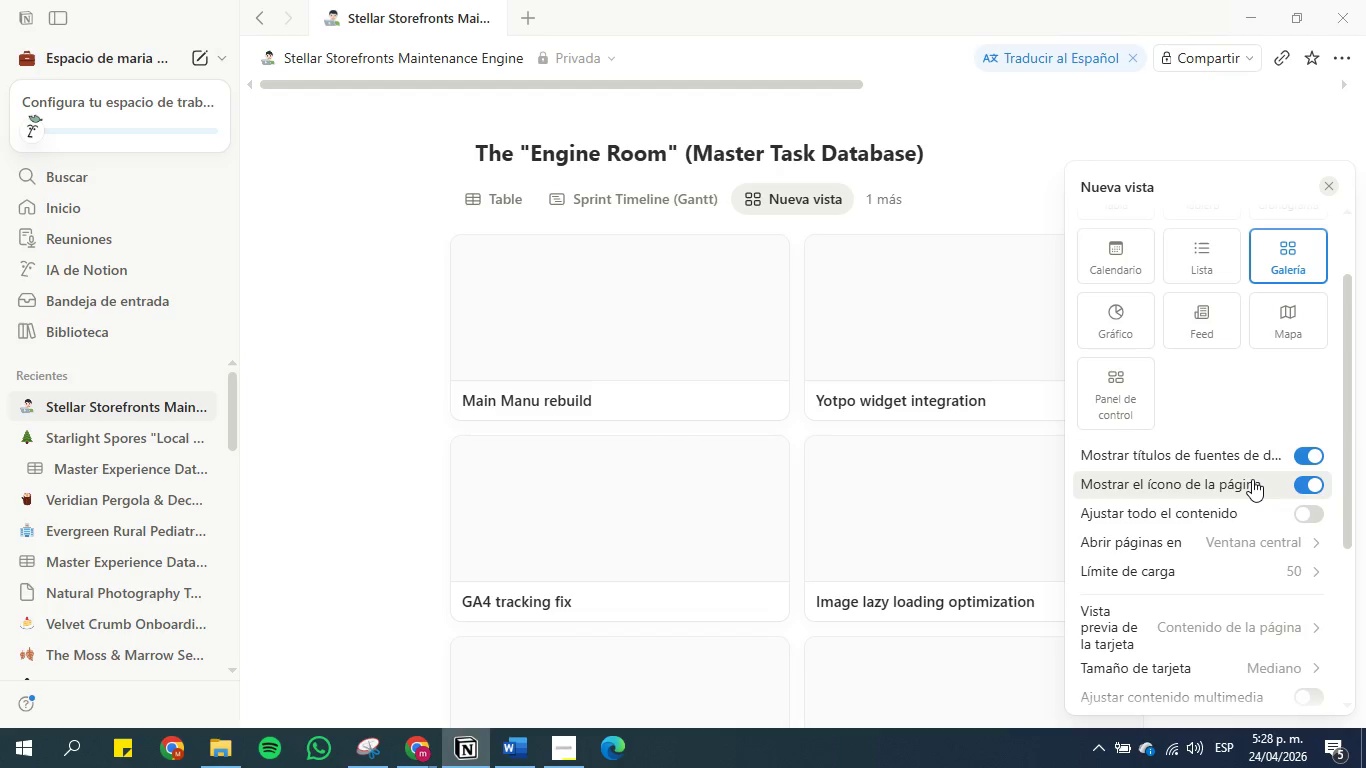 
scroll: coordinate [1252, 479], scroll_direction: down, amount: 1.0
 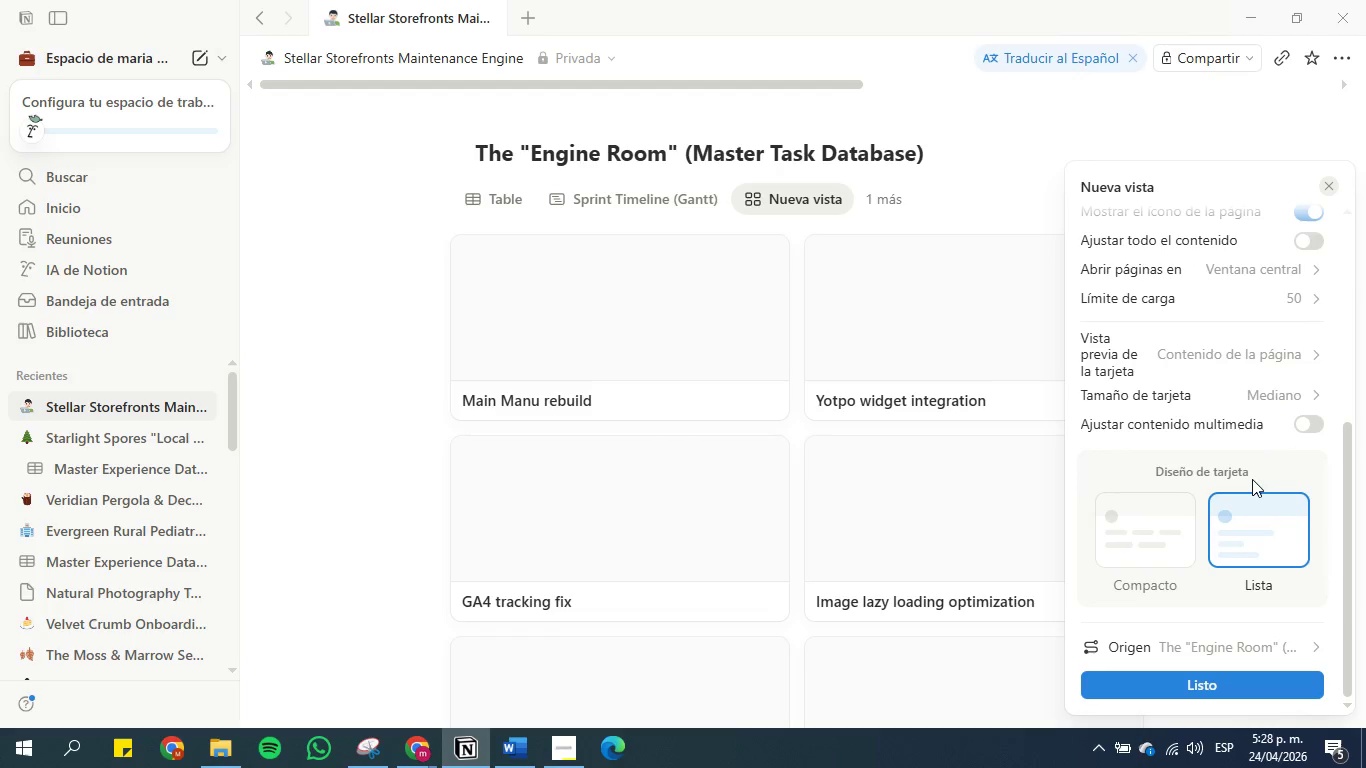 
scroll: coordinate [1252, 479], scroll_direction: none, amount: 0.0
 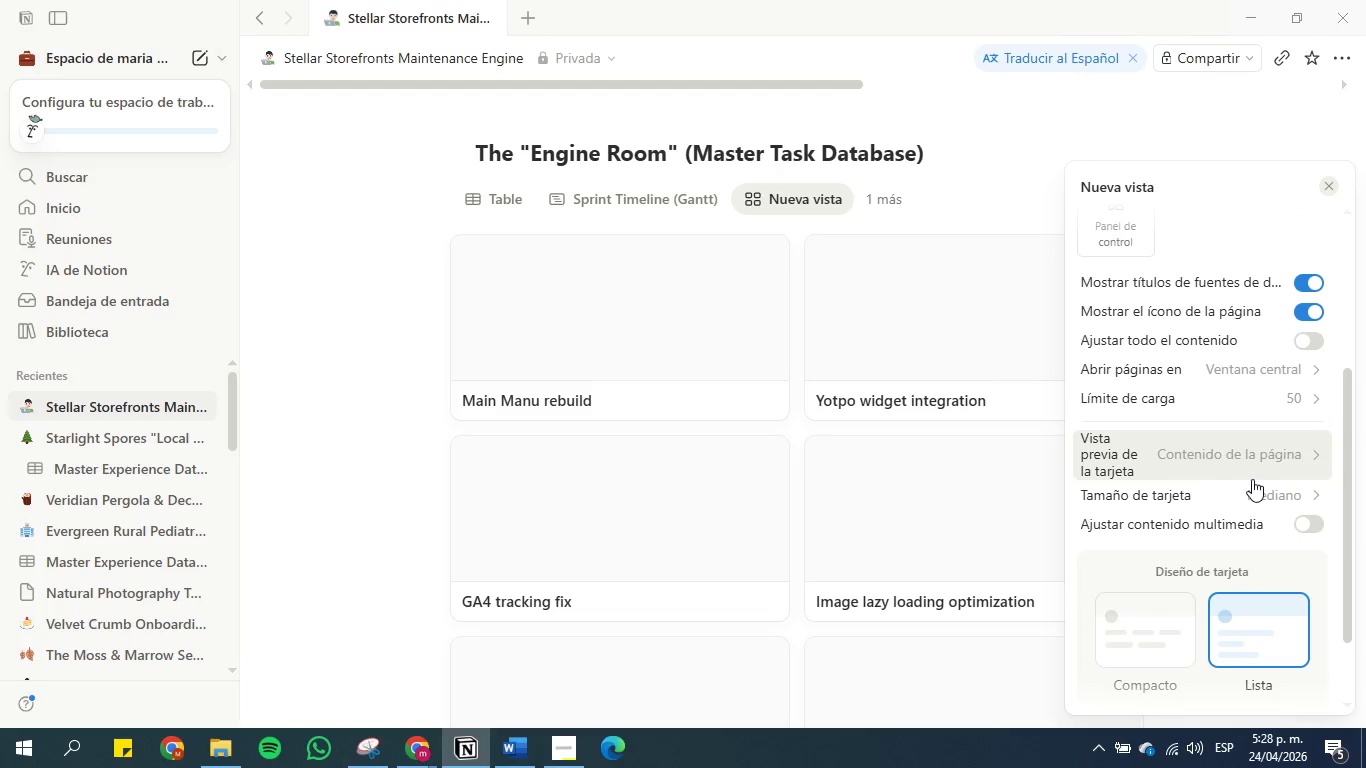 
scroll: coordinate [1252, 479], scroll_direction: up, amount: 1.0
 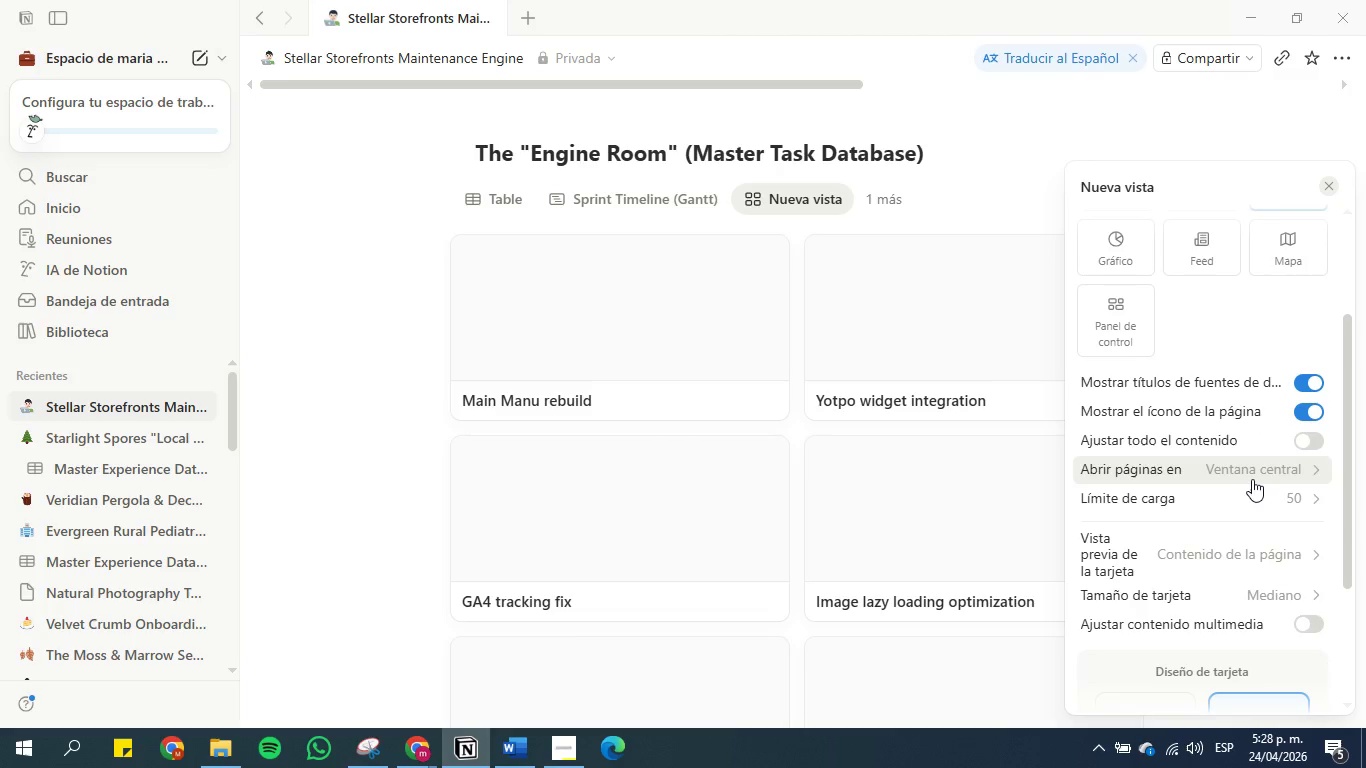 
scroll: coordinate [1252, 479], scroll_direction: none, amount: 0.0
 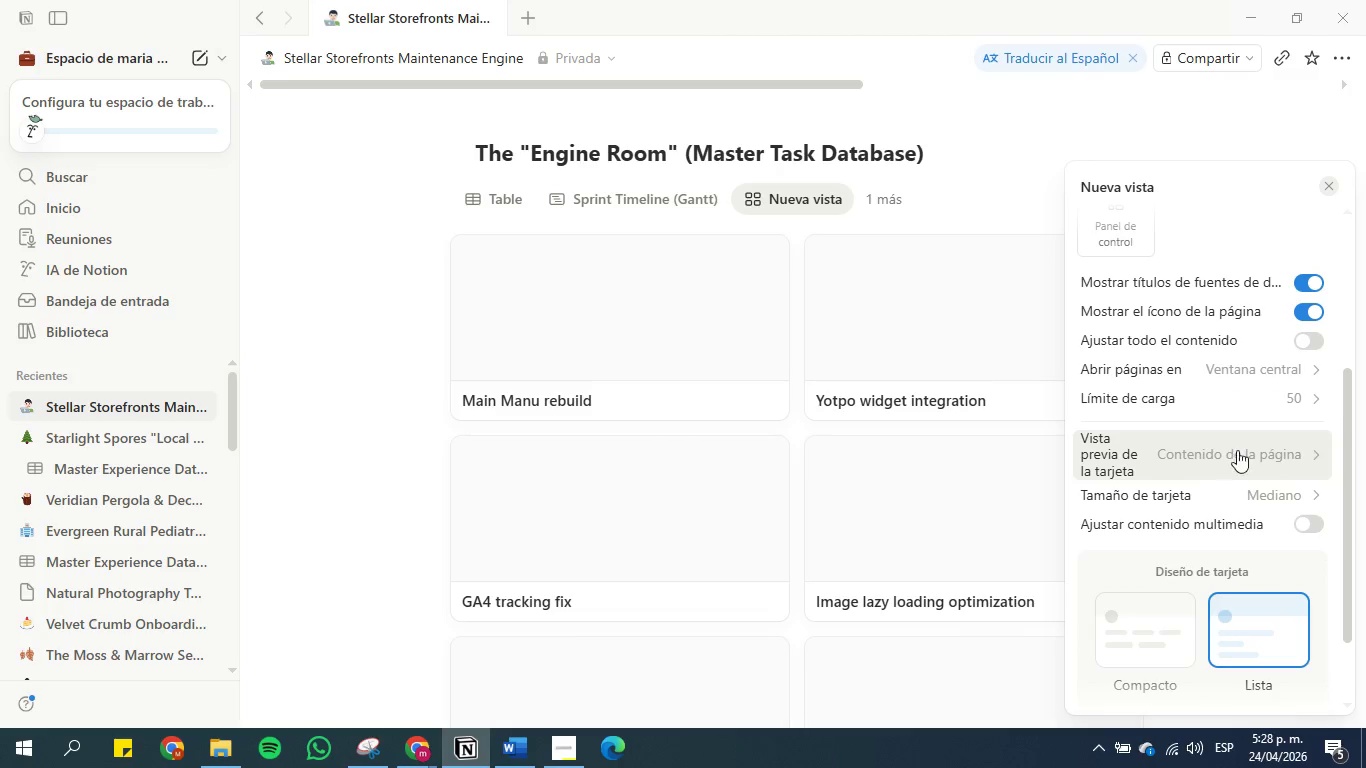 
left_click([1236, 445])
 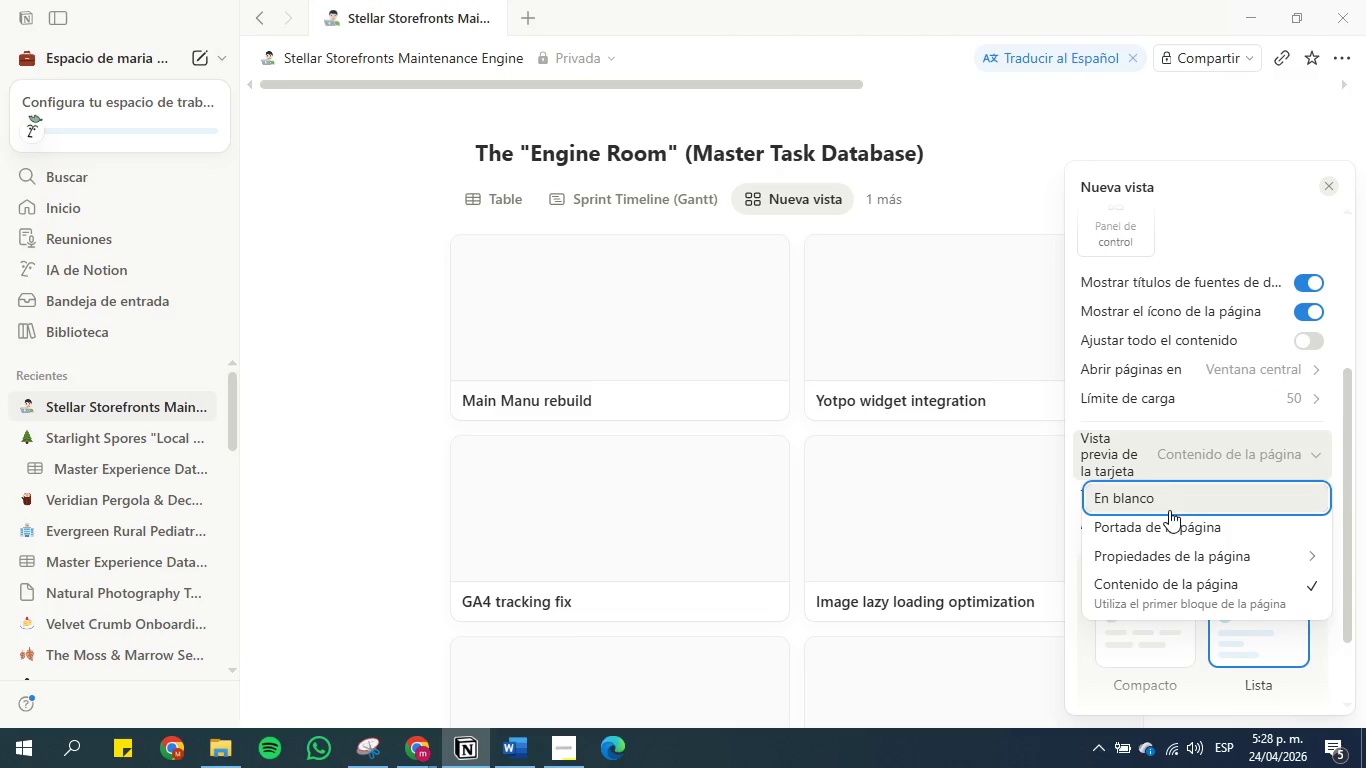 
mouse_move([1159, 552])
 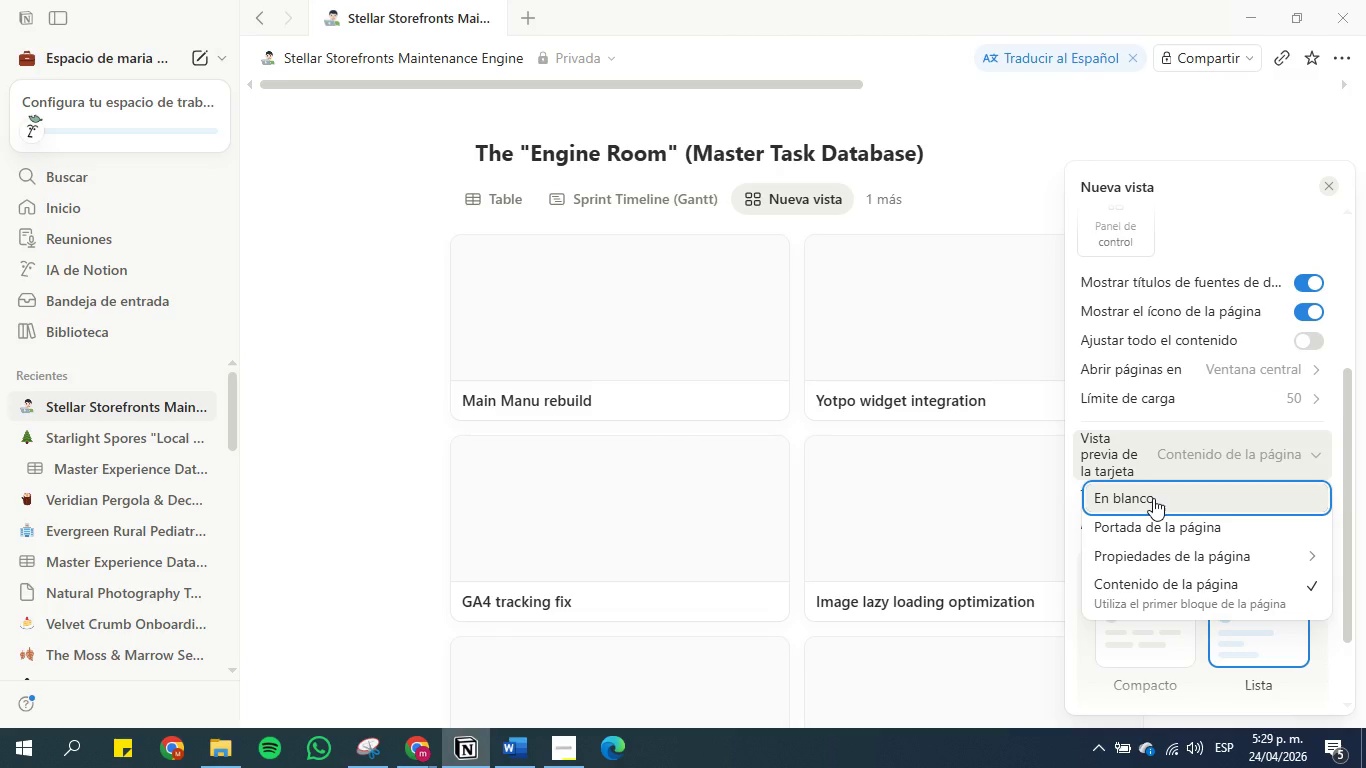 
left_click([1153, 498])
 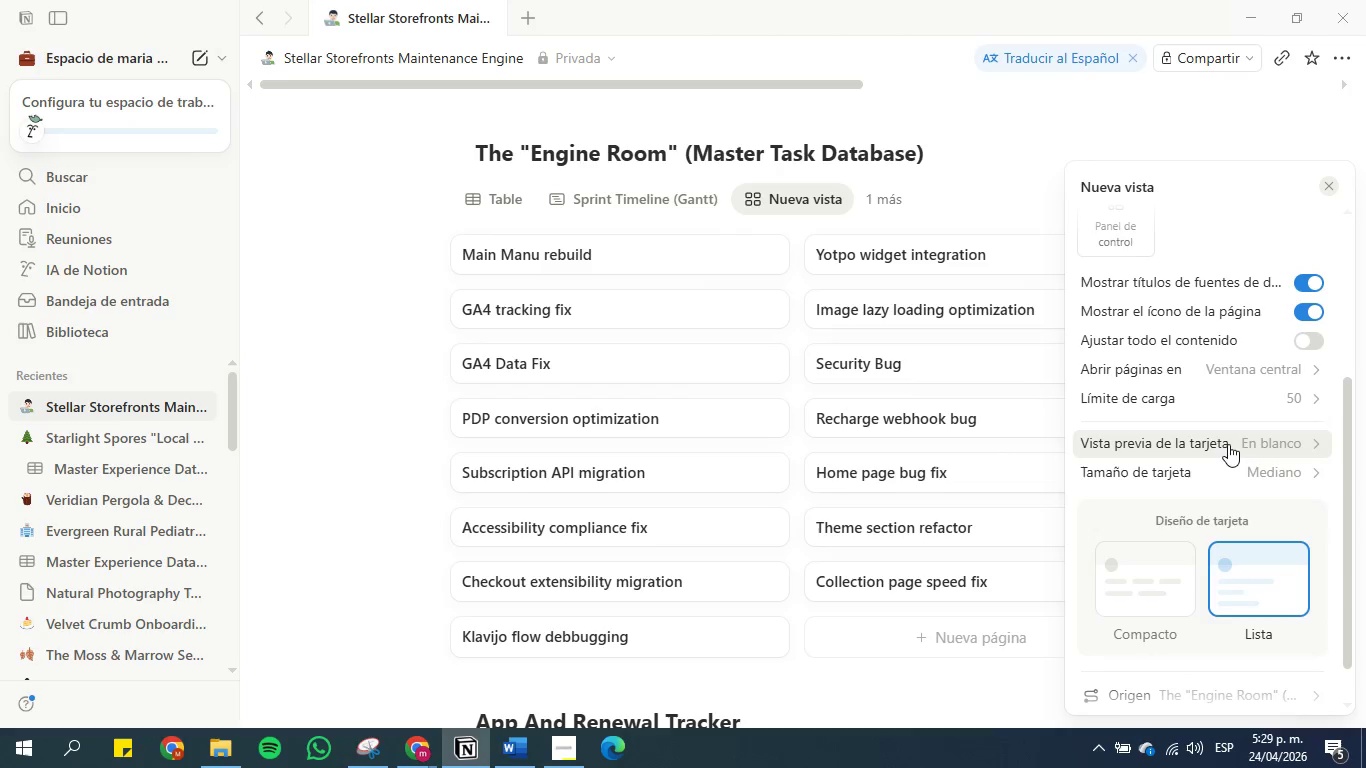 
left_click([1227, 447])
 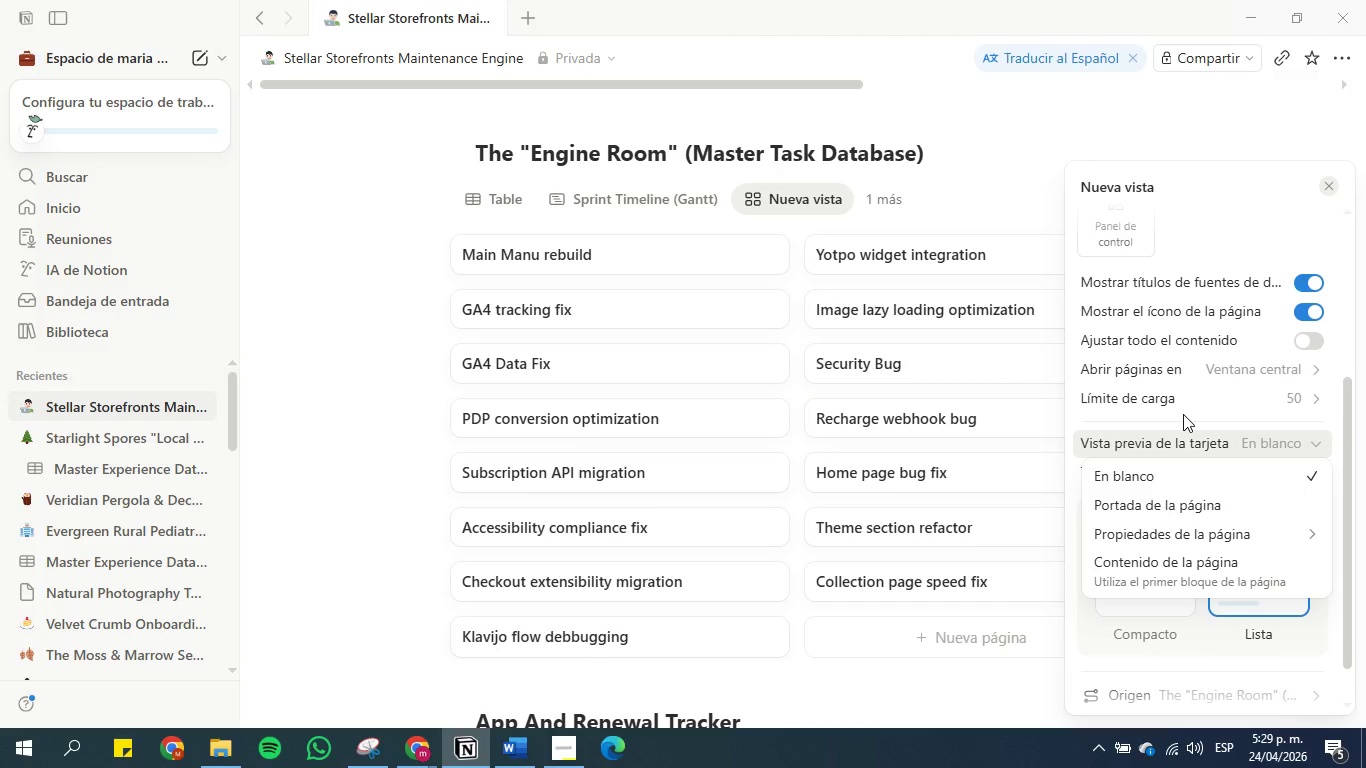 
wait(33.67)
 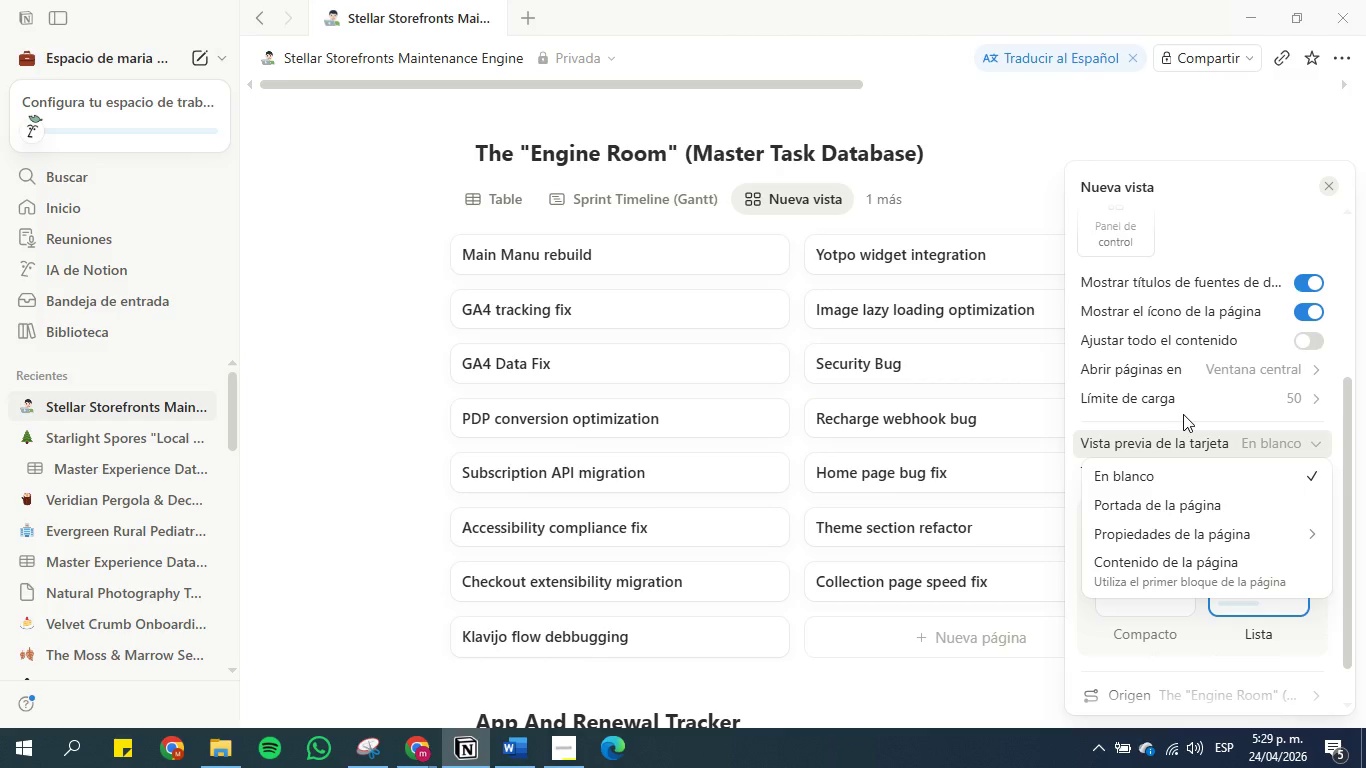 
left_click([1214, 217])
 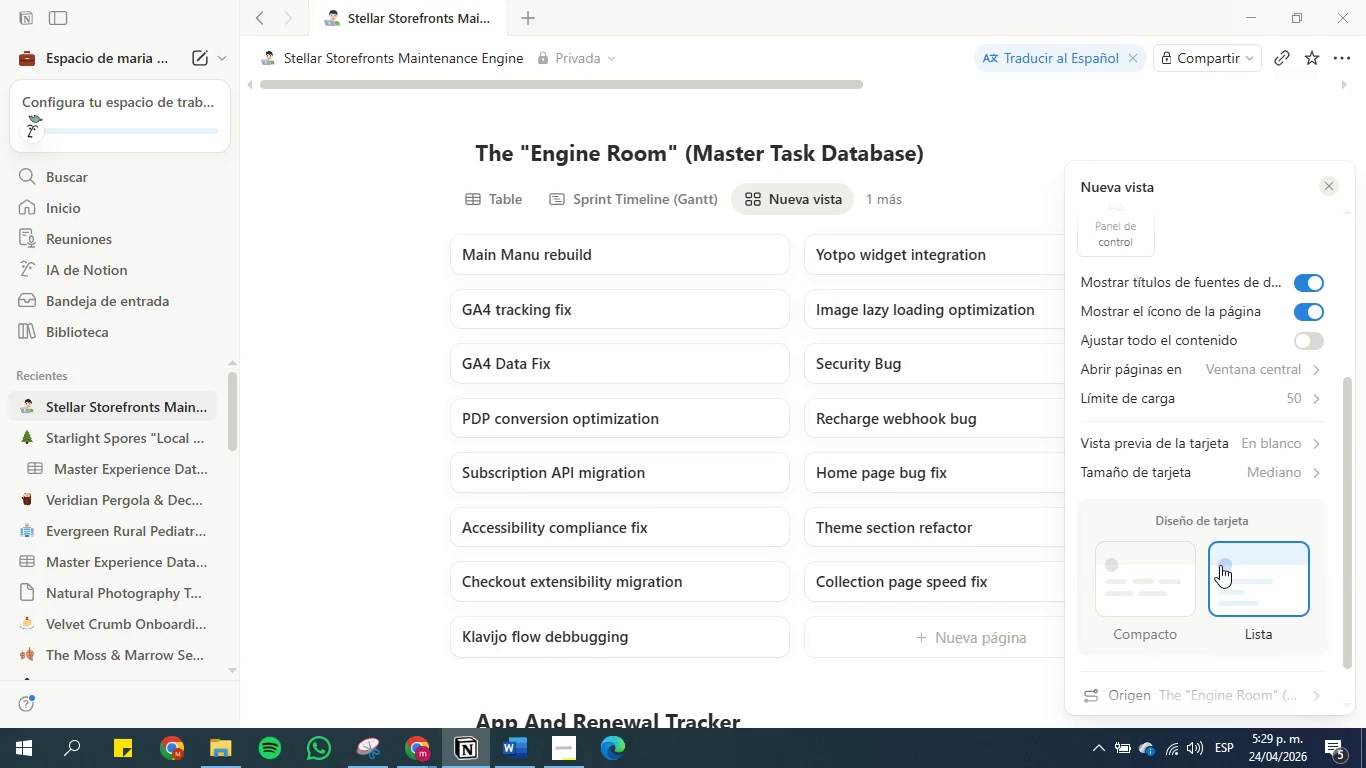 
scroll: coordinate [1220, 572], scroll_direction: none, amount: 0.0
 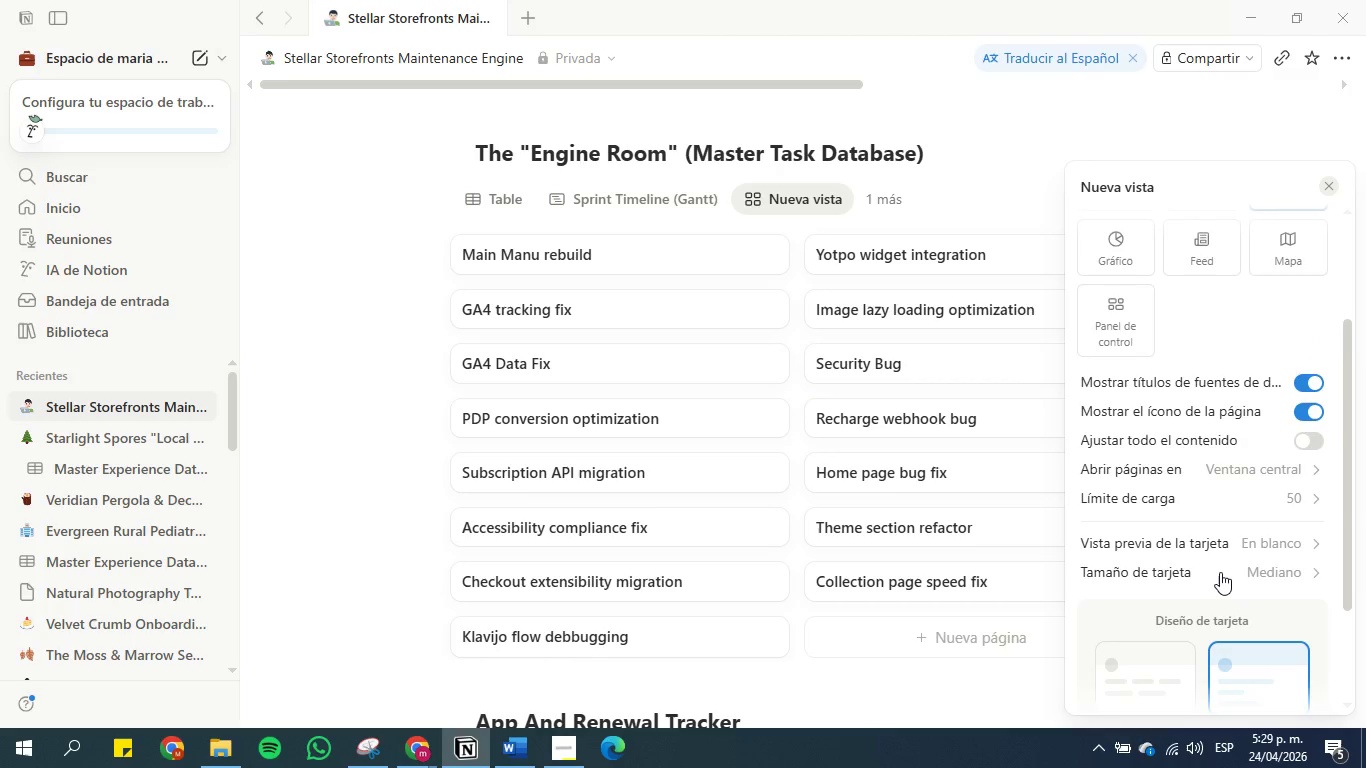 
scroll: coordinate [1220, 572], scroll_direction: down, amount: 2.0
 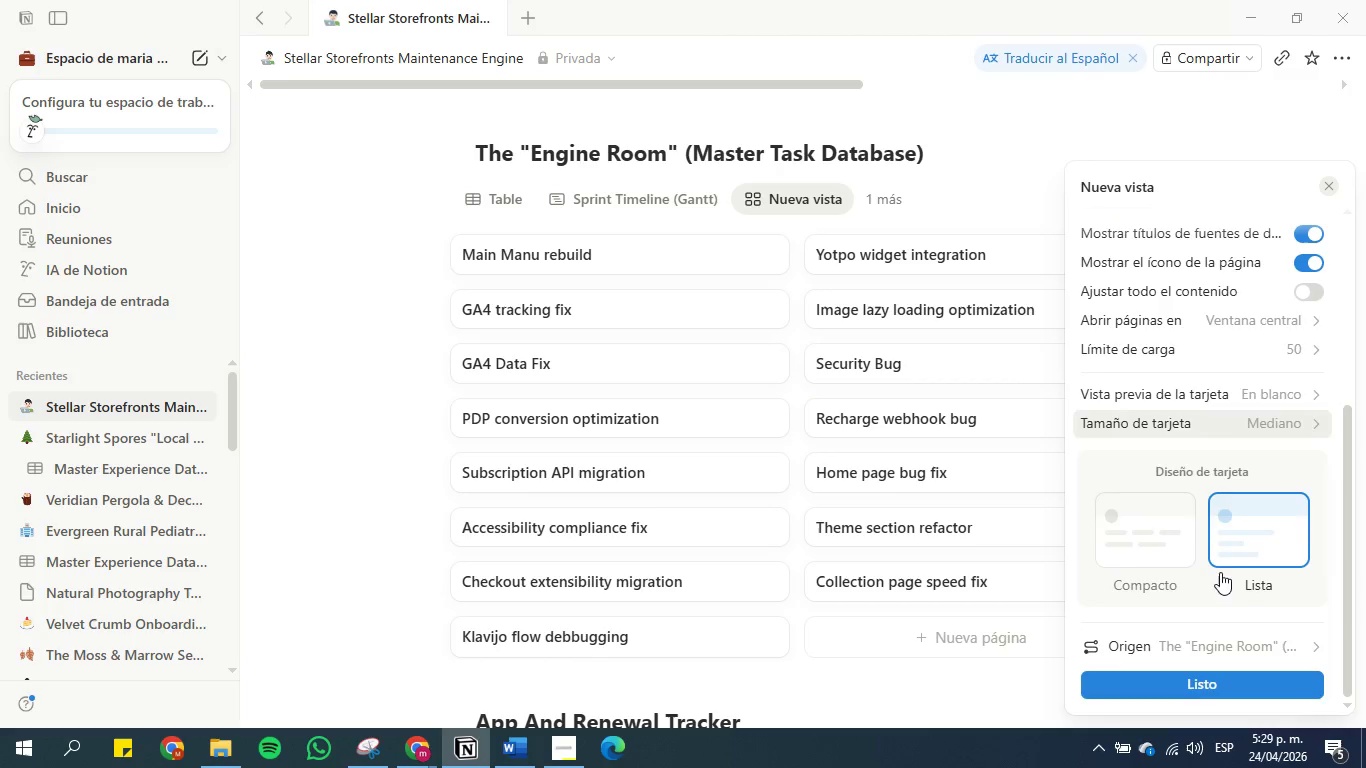 
scroll: coordinate [1220, 572], scroll_direction: up, amount: 3.0
 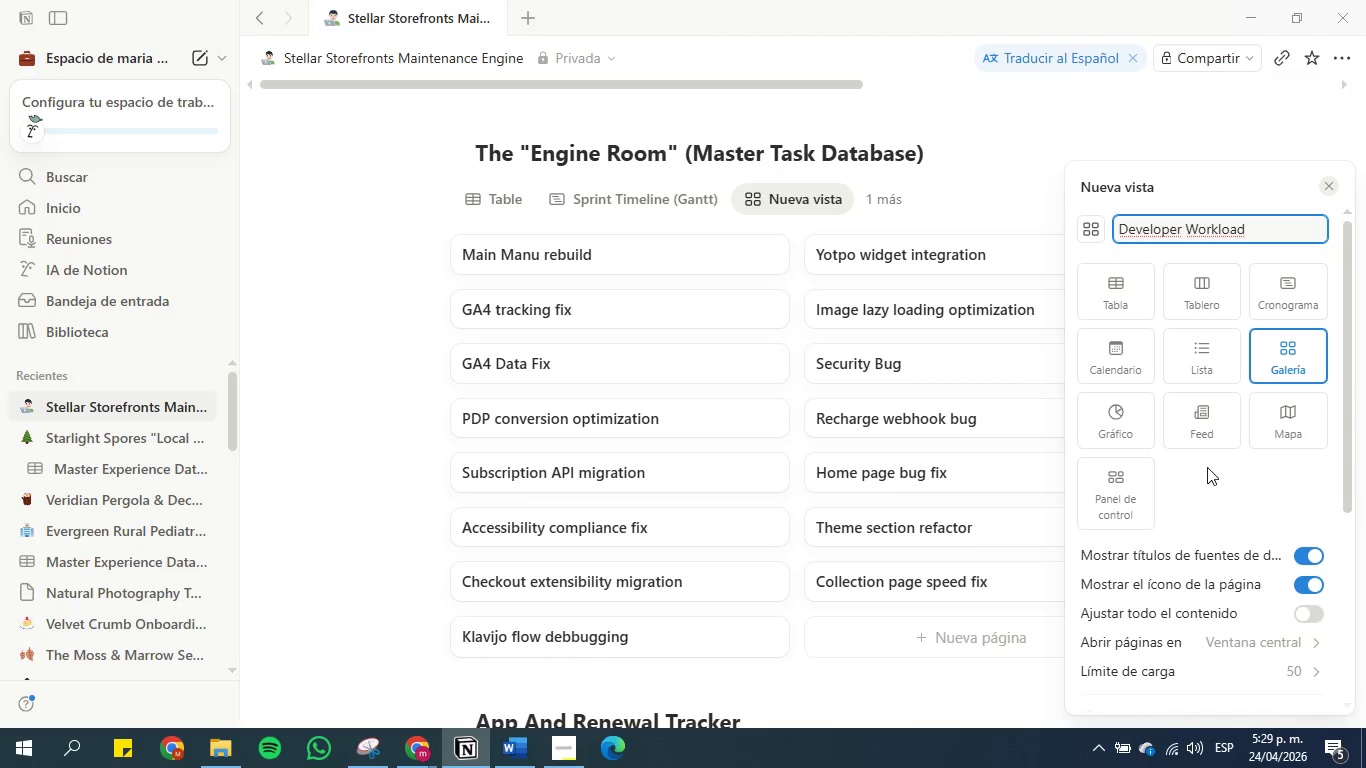 
wait(6.02)
 